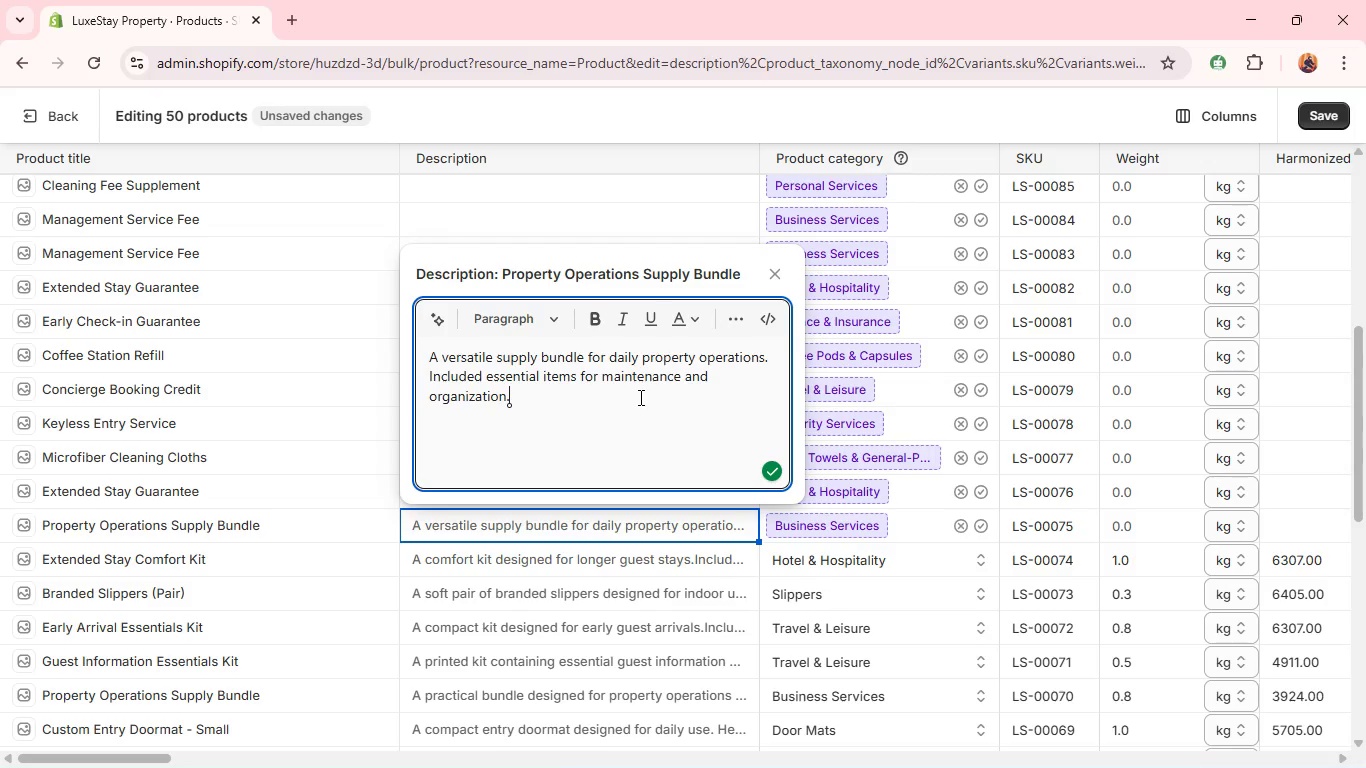 
key(Shift+ShiftRight)
 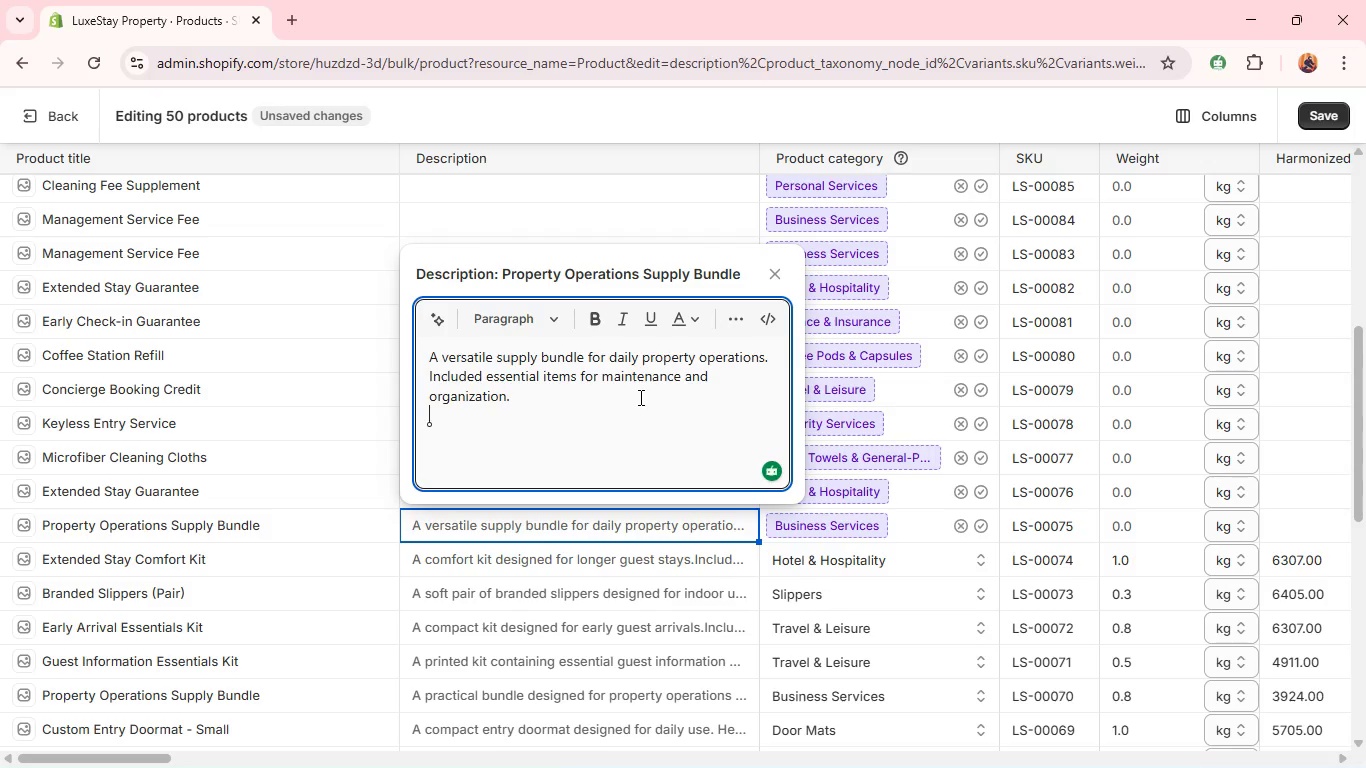 
key(Shift+Enter)
 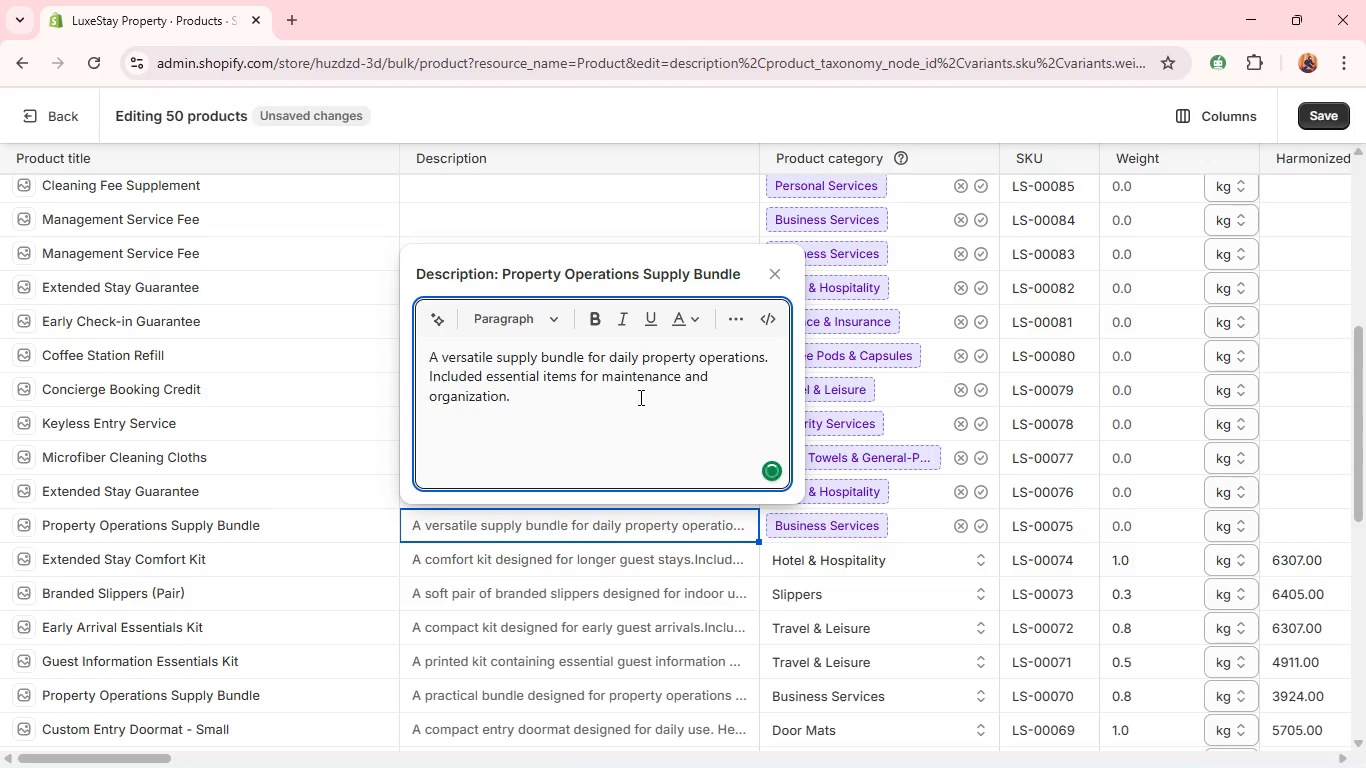 
type(Iddea)
key(Backspace)
key(Backspace)
key(Backspace)
type(eal for supporting rental property workf)
 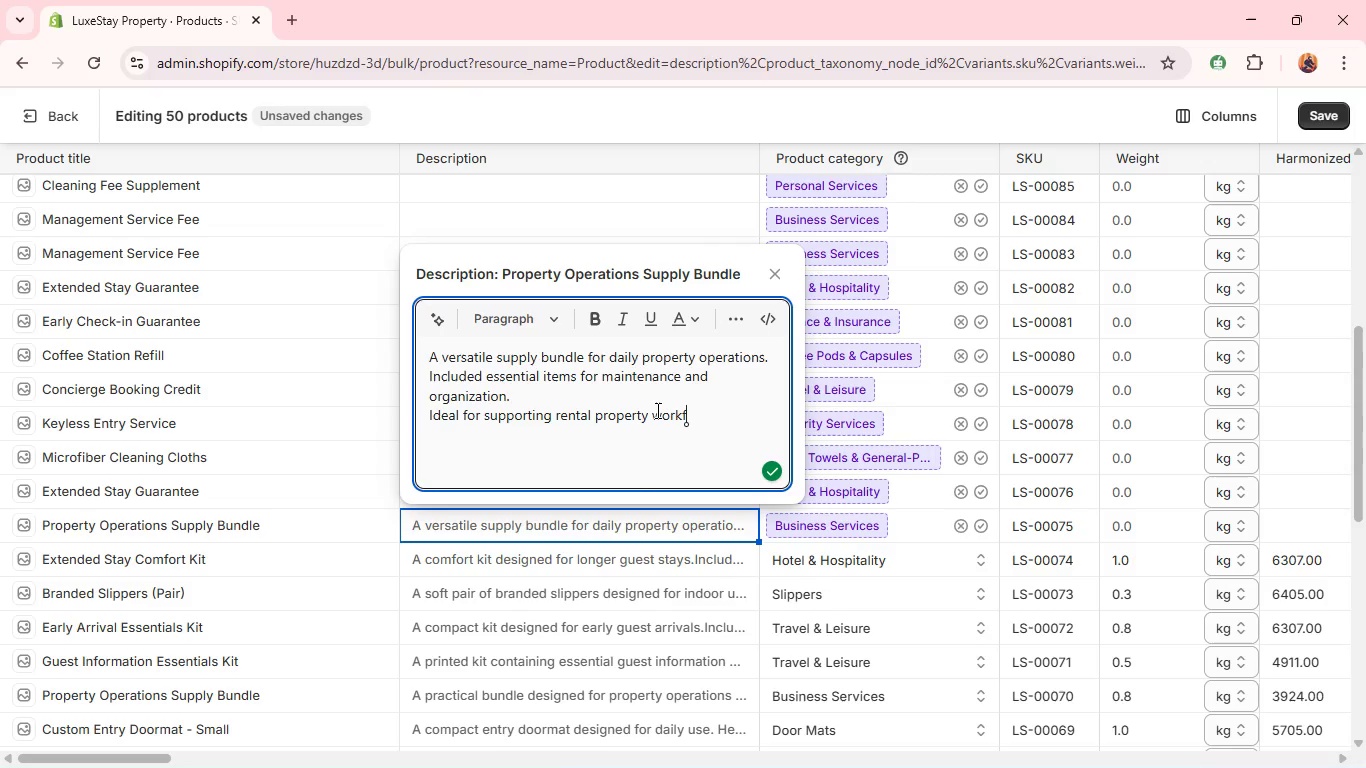 
type(;ows. )
 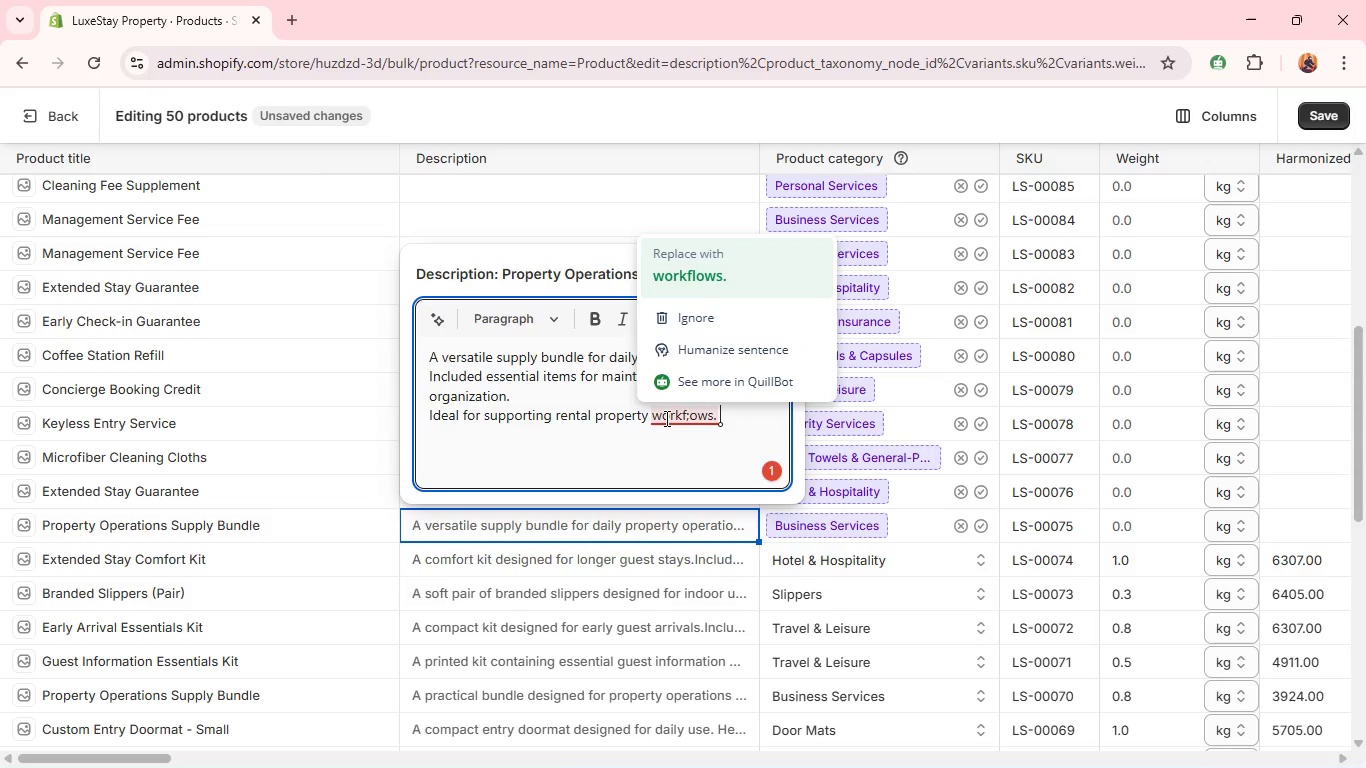 
wait(5.31)
 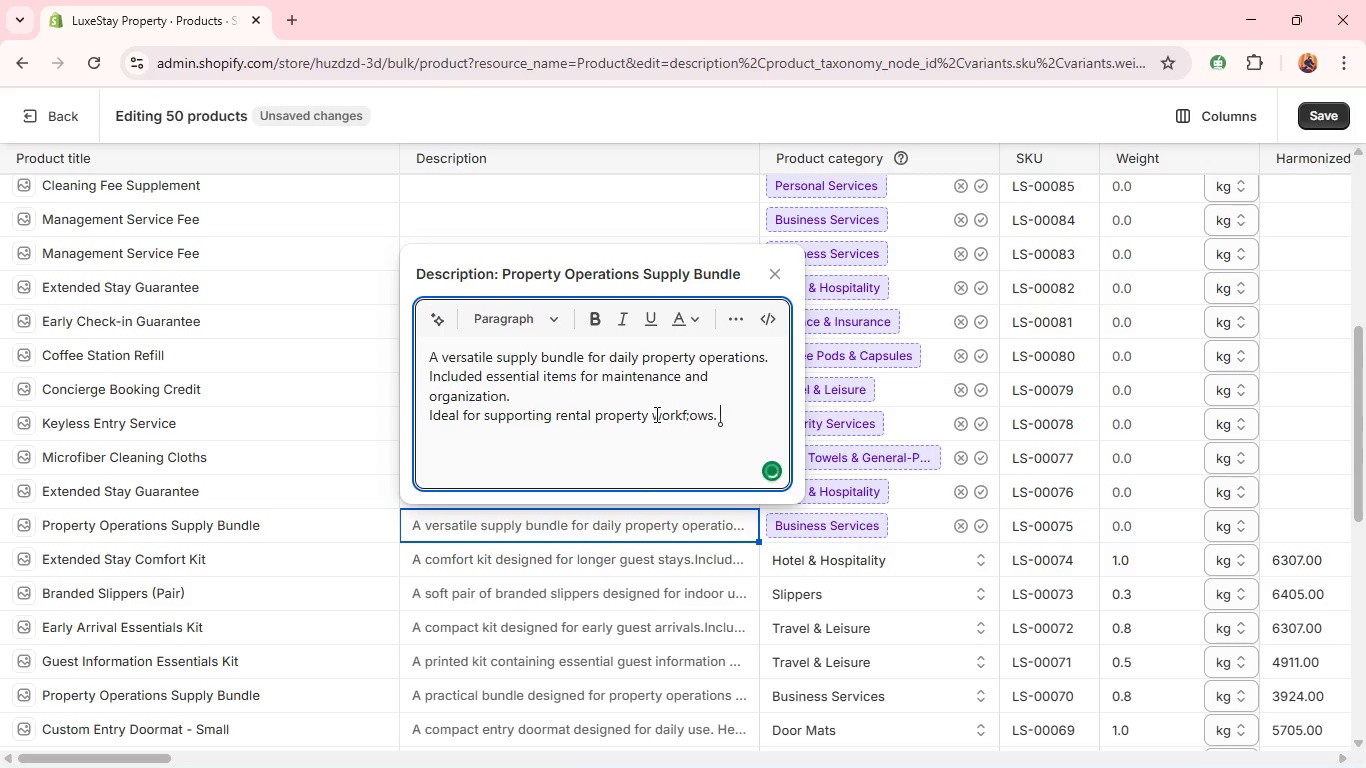 
left_click([671, 283])
 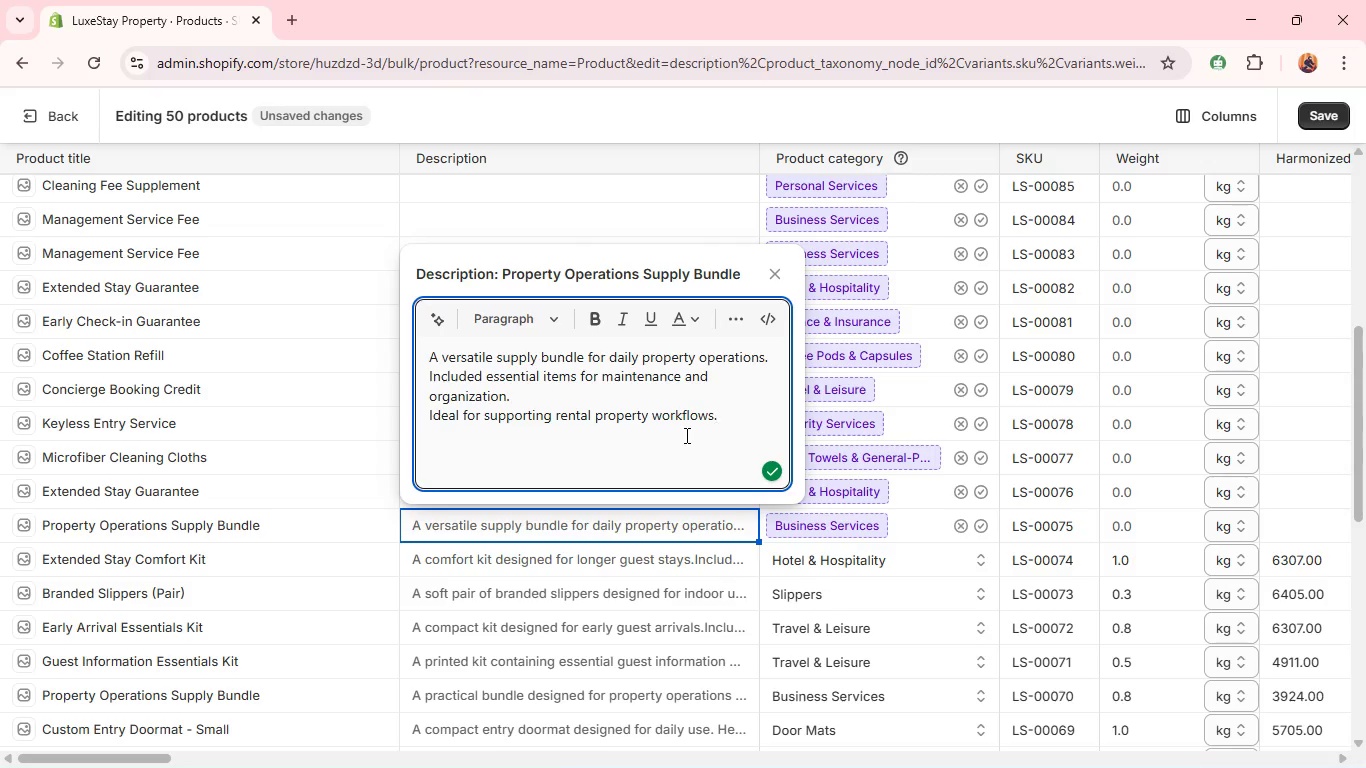 
key(Shift+ShiftRight)
 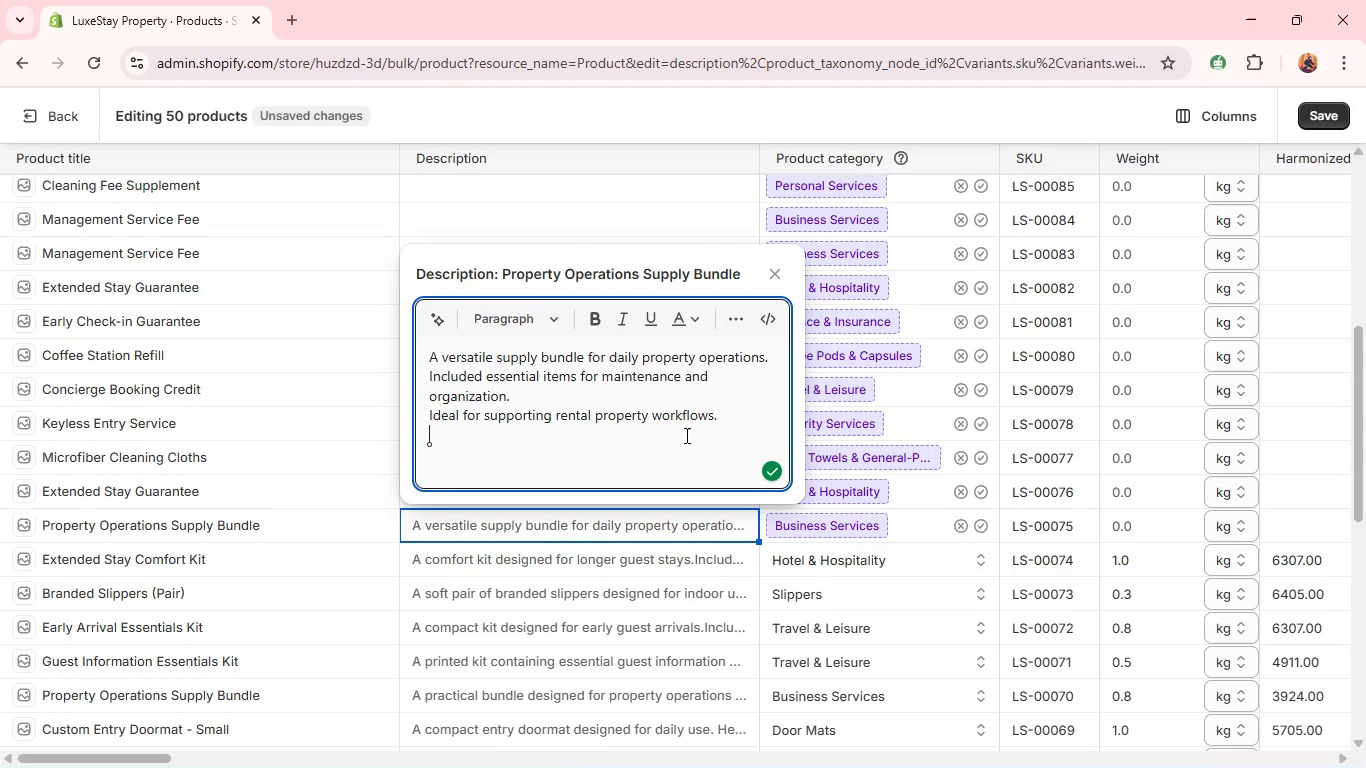 
key(Shift+Enter)
 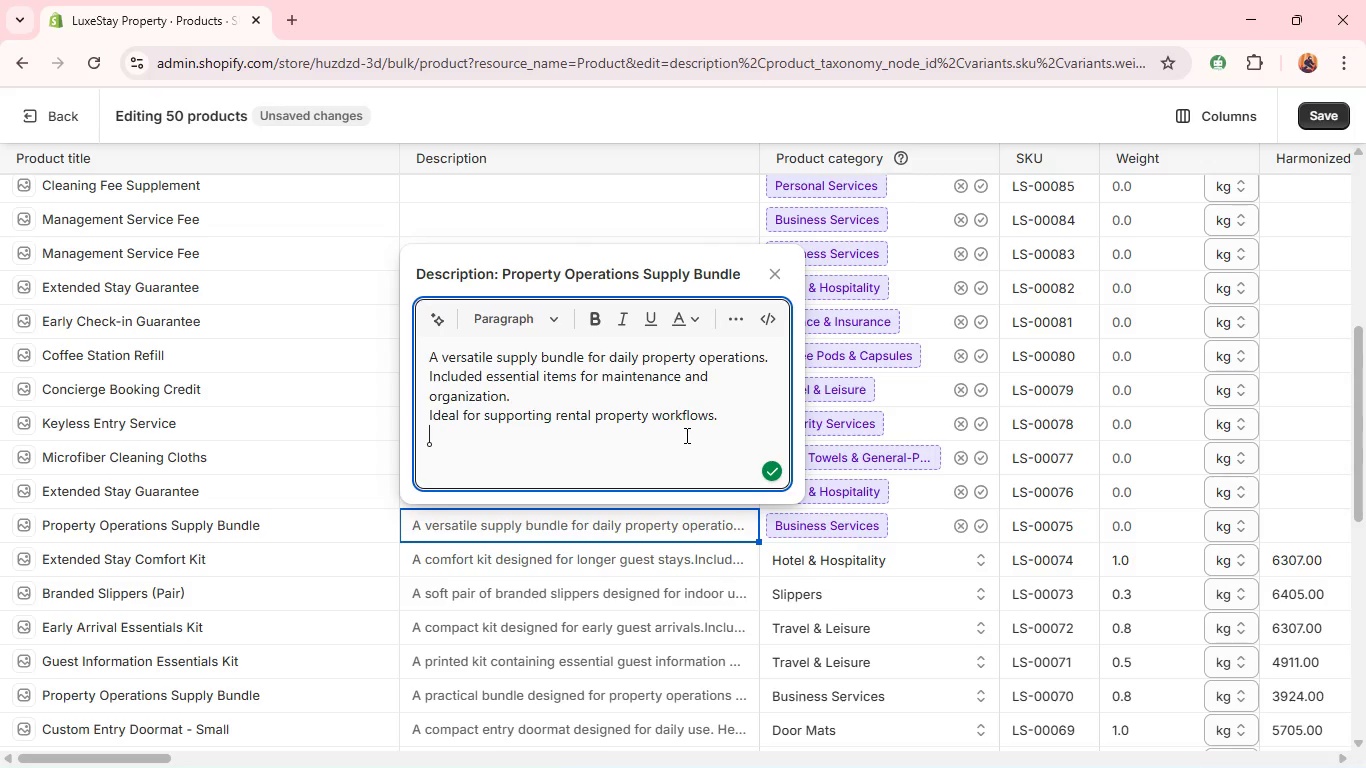 
type(A re)
 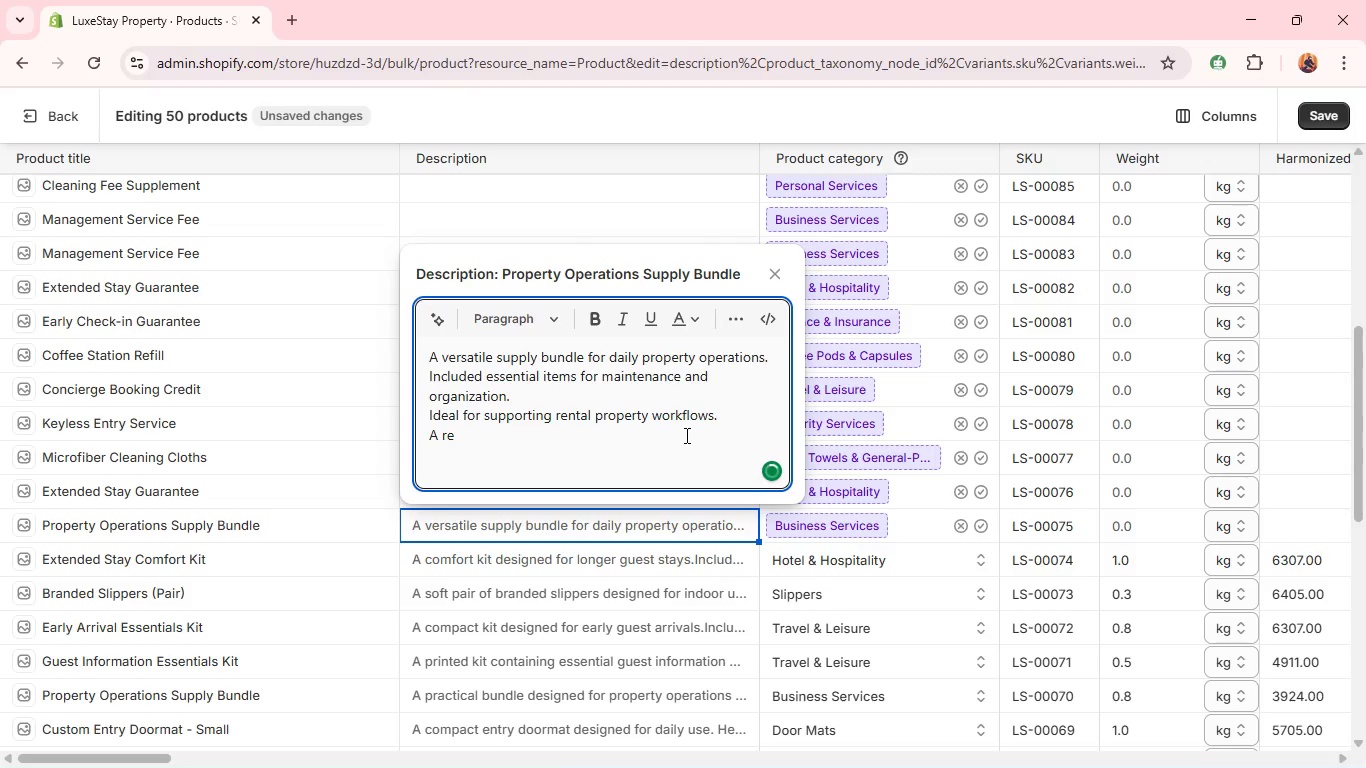 
left_click([685, 435])
 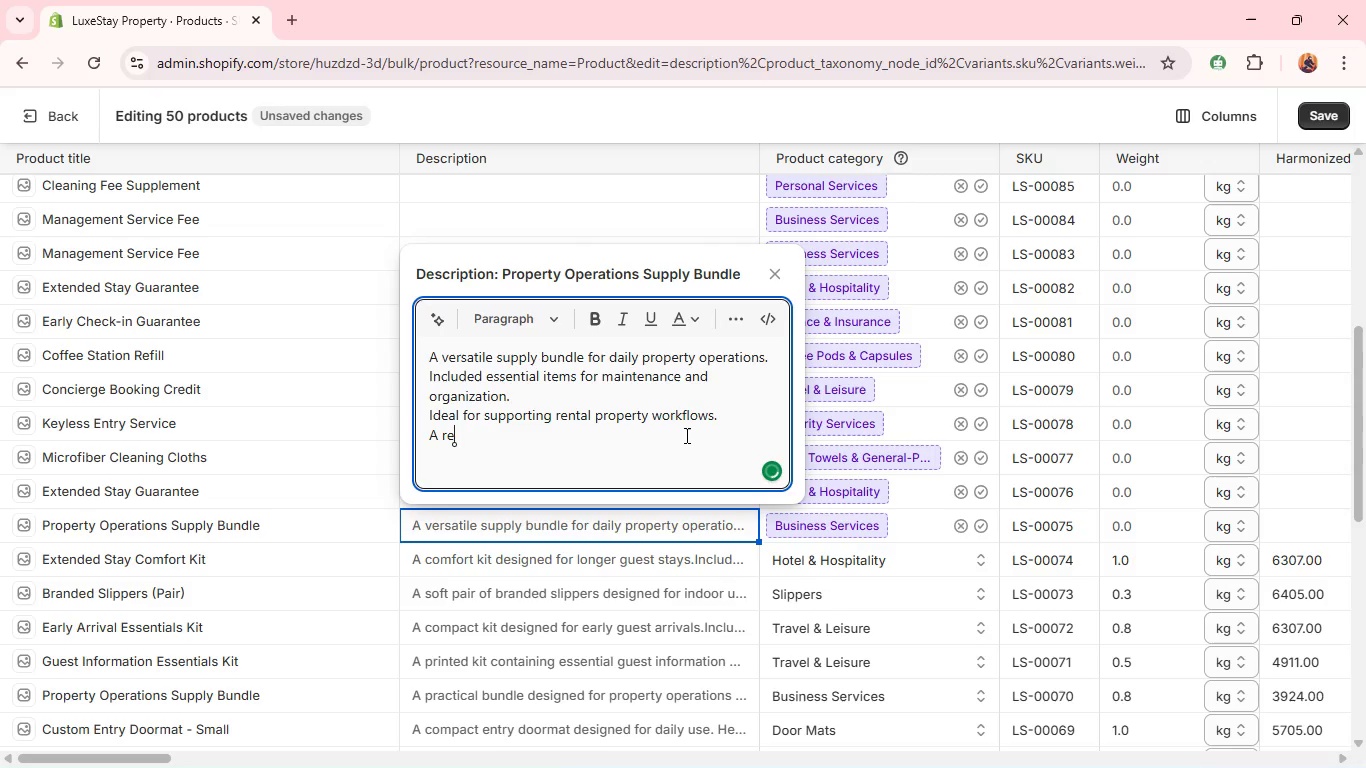 
type(liable operational suppoe)
key(Backspace)
type(rt kit.)
 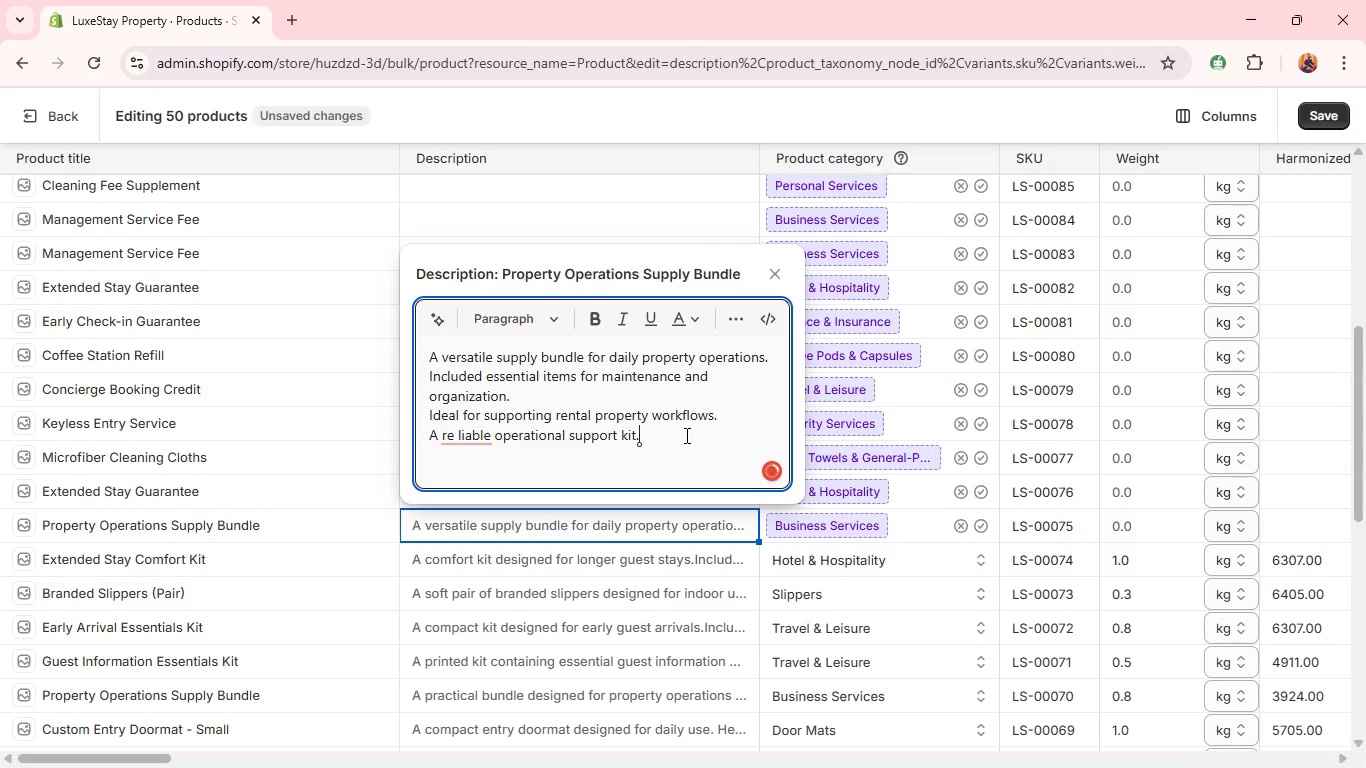 
hold_key(key=ShiftRight, duration=0.48)
 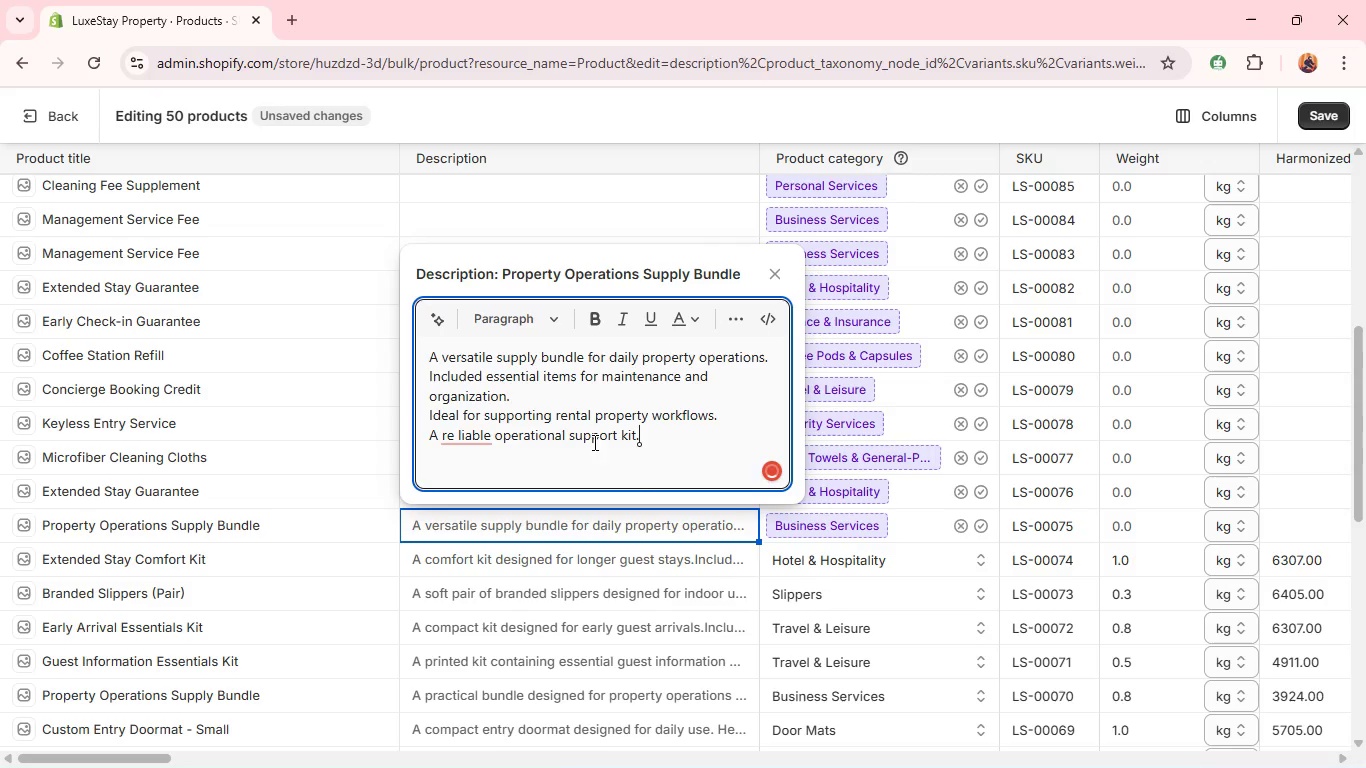 
mouse_move([471, 389])
 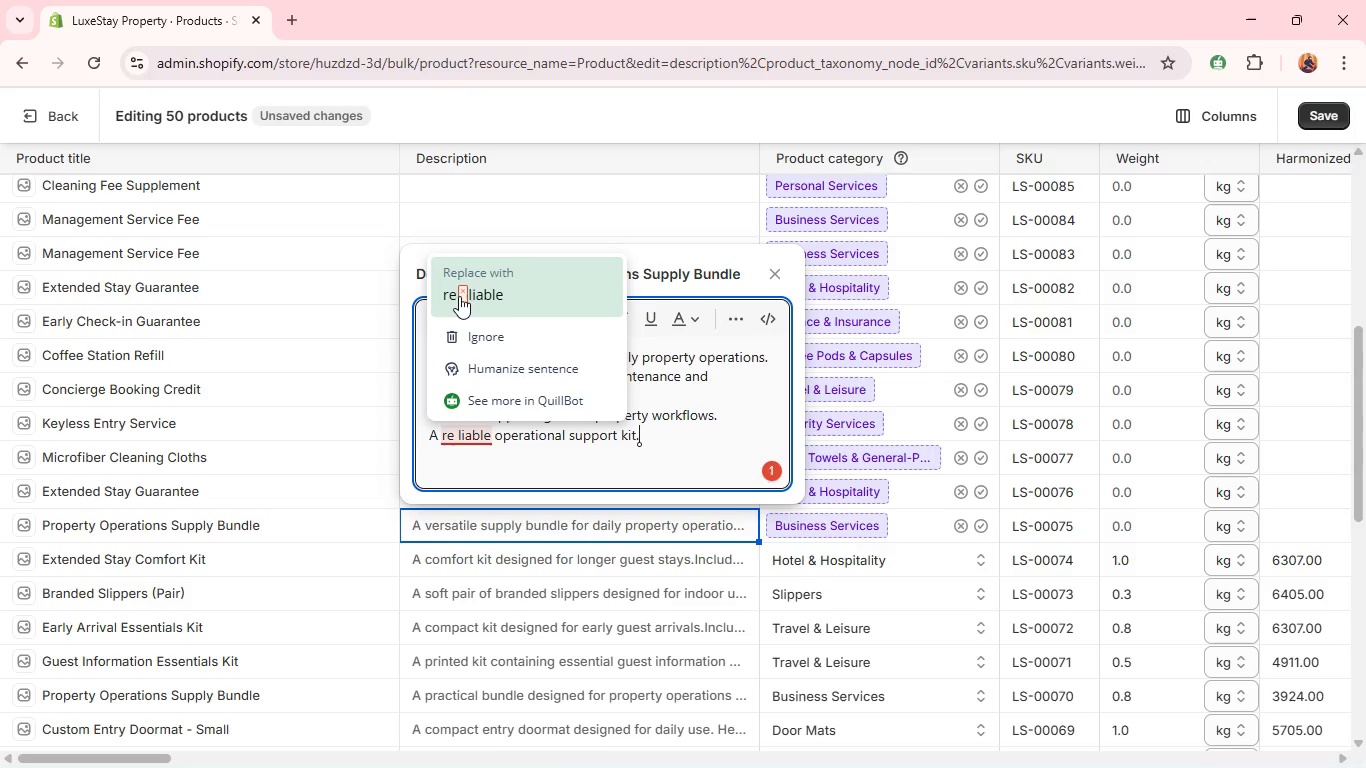 
left_click([460, 297])
 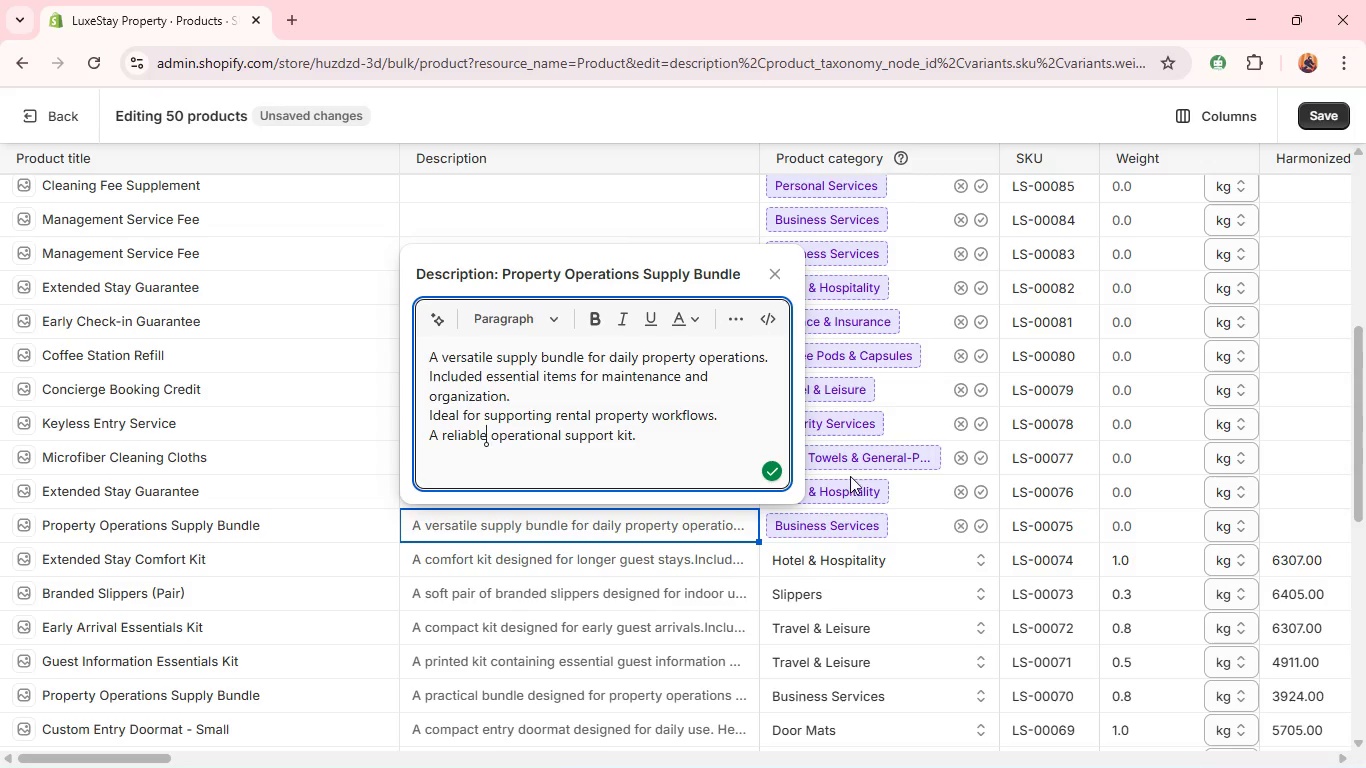 
left_click([905, 531])
 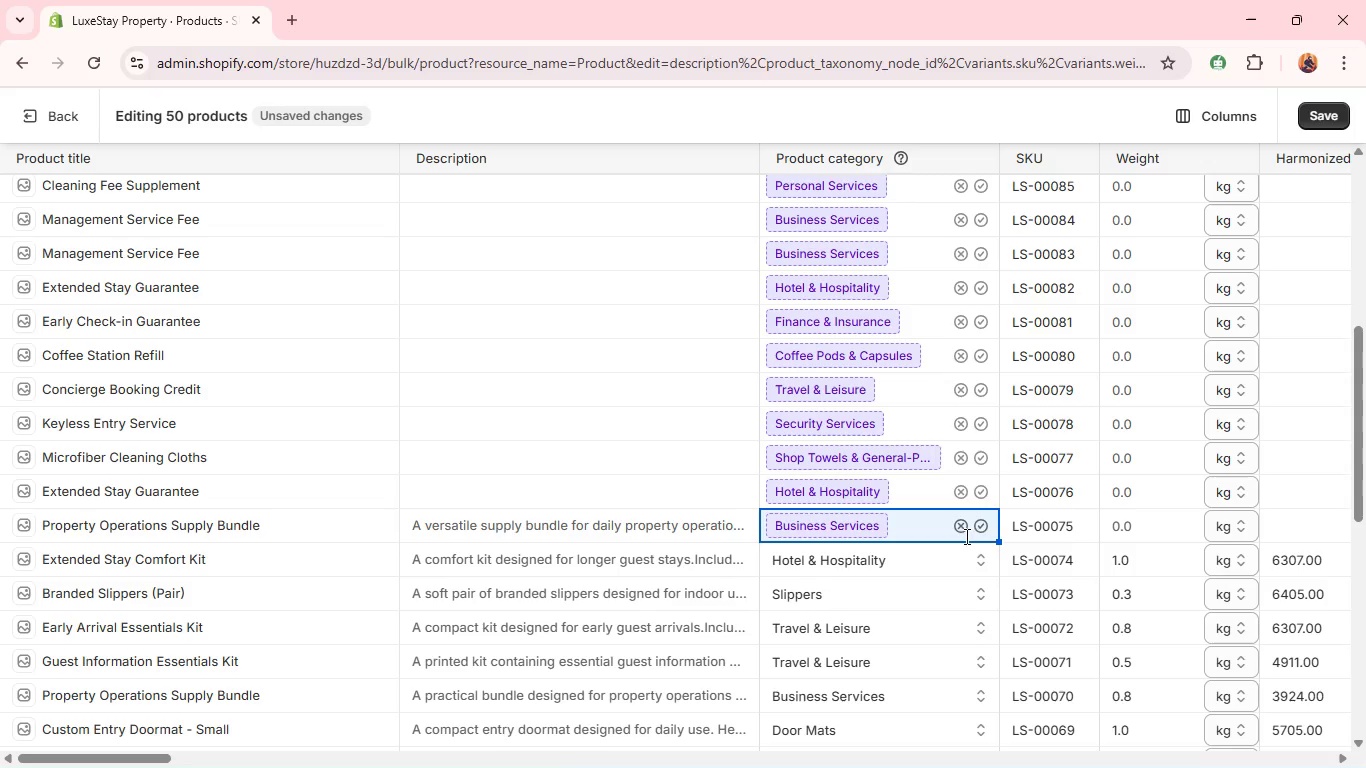 
left_click([981, 528])
 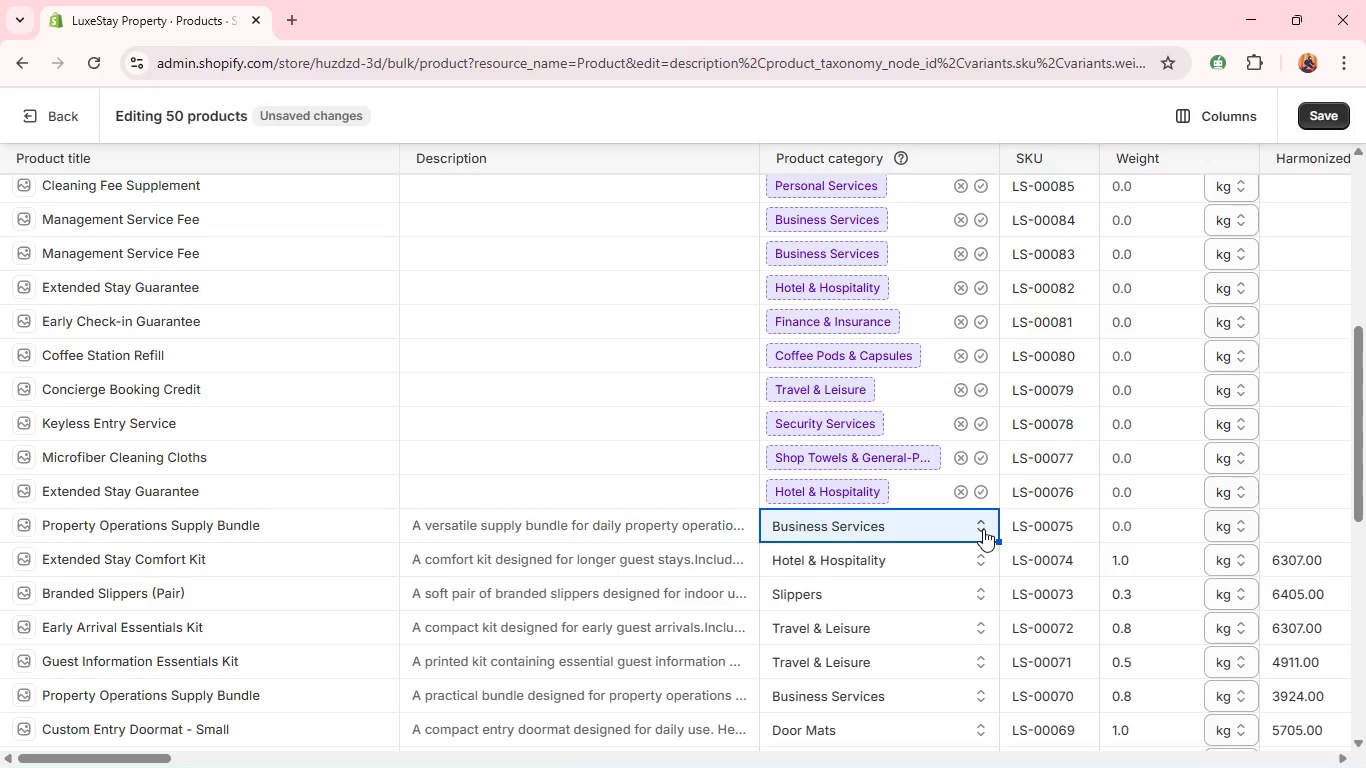 
wait(22.22)
 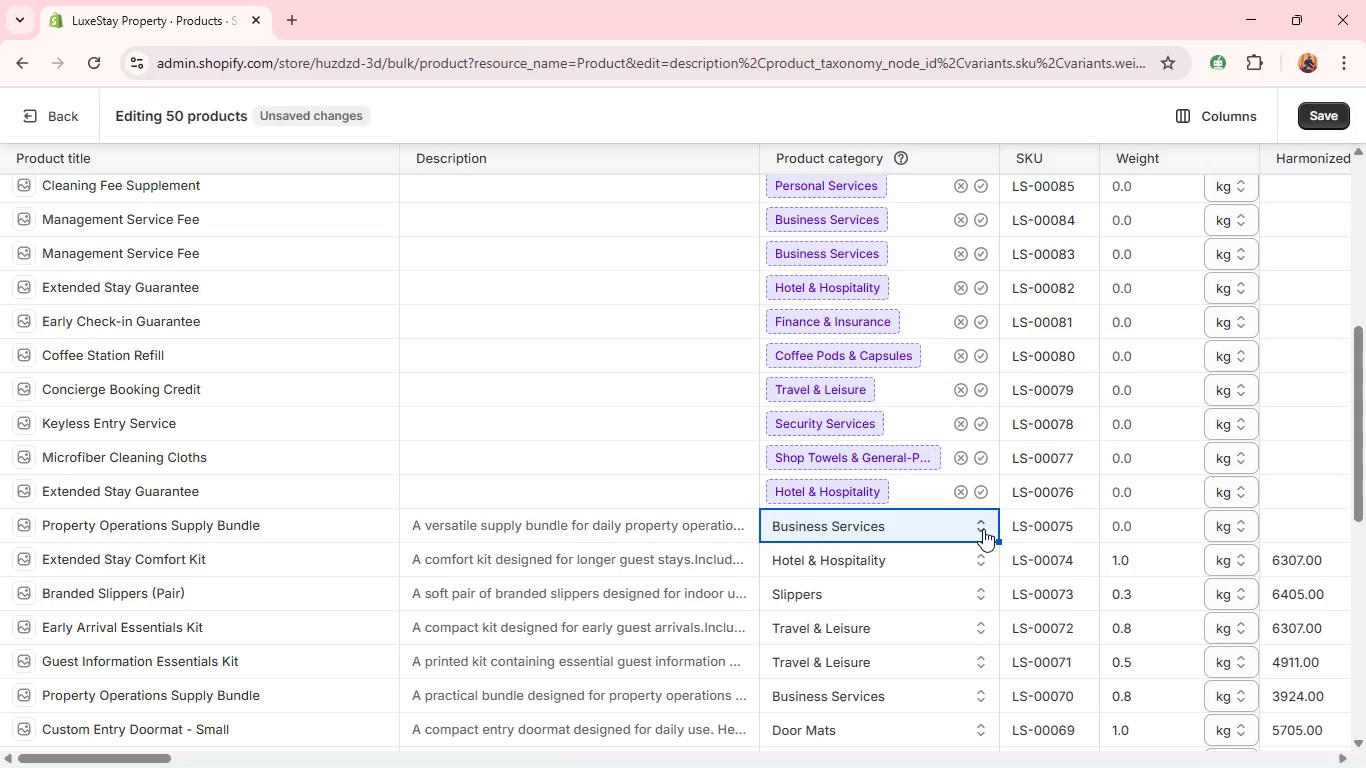 
left_click([1141, 524])
 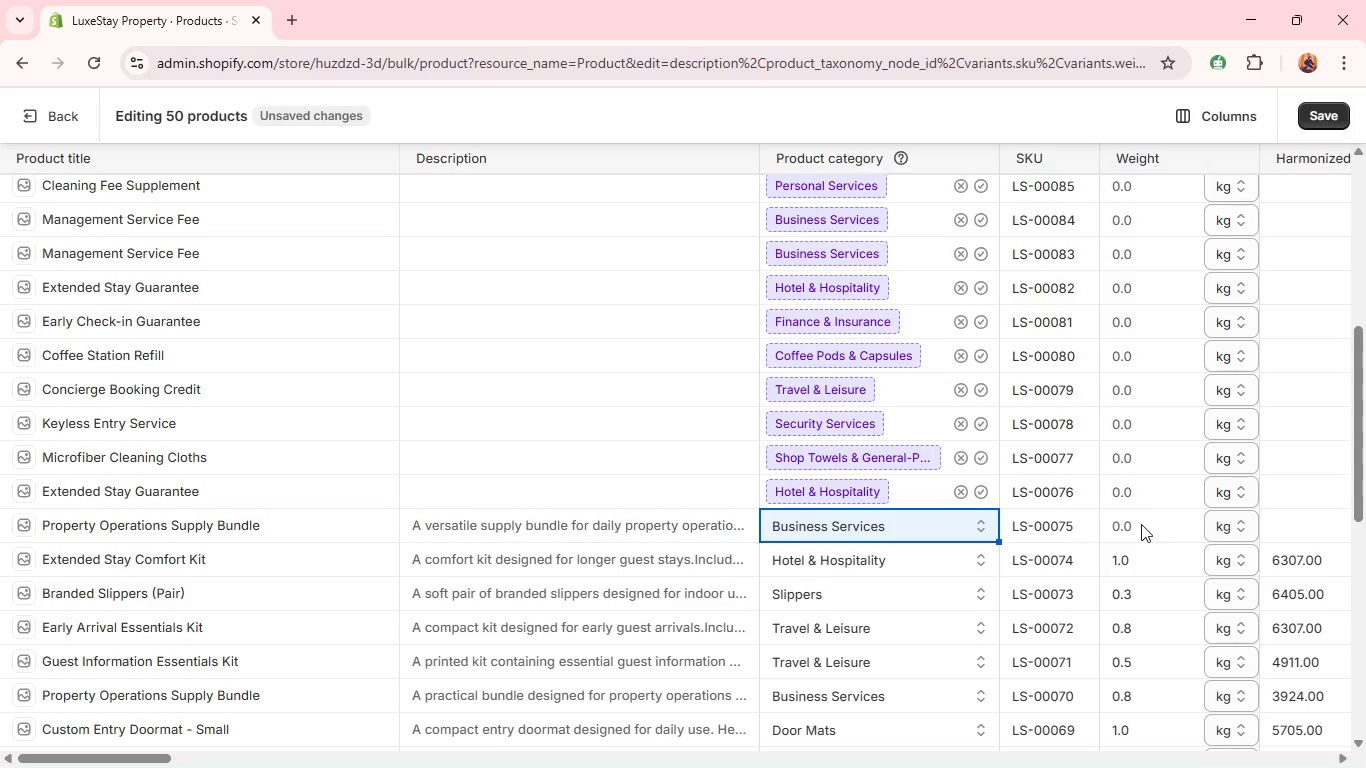 
key(1)
 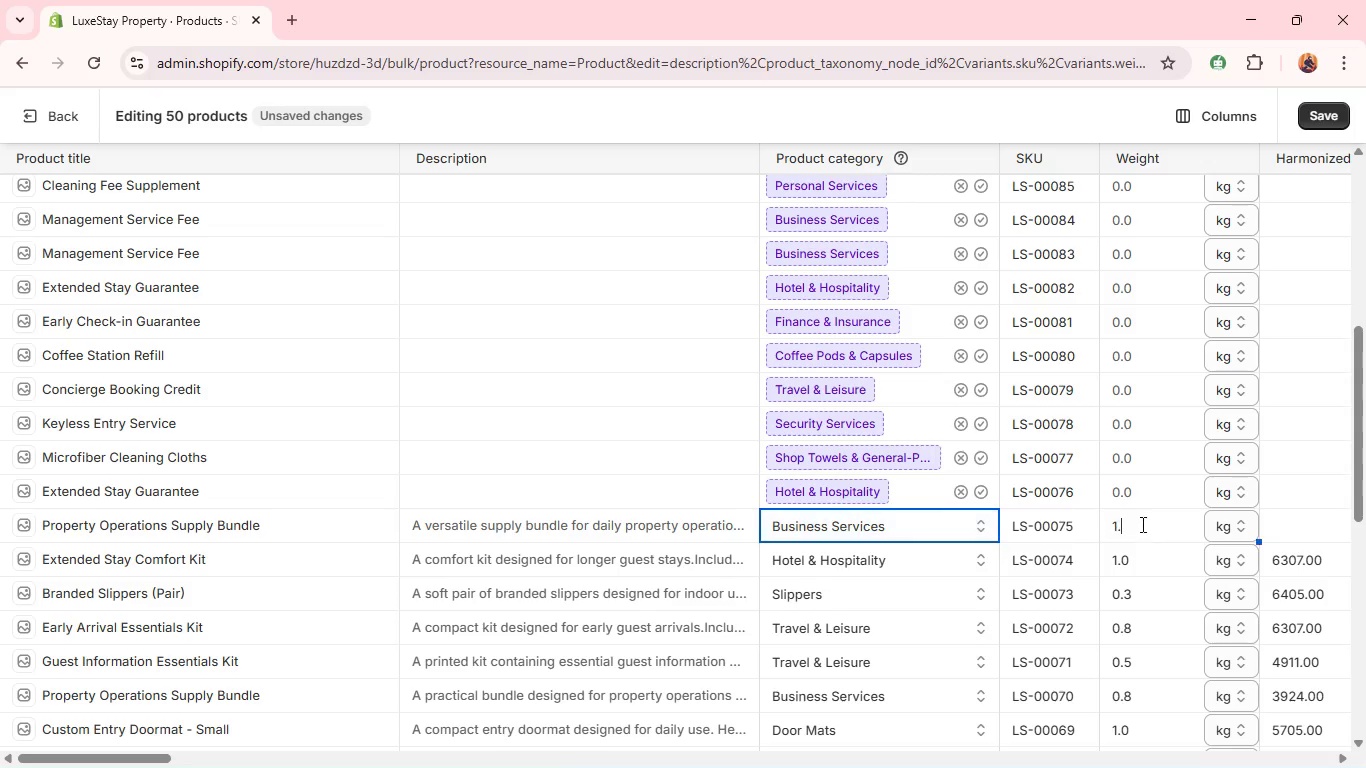 
key(Period)
 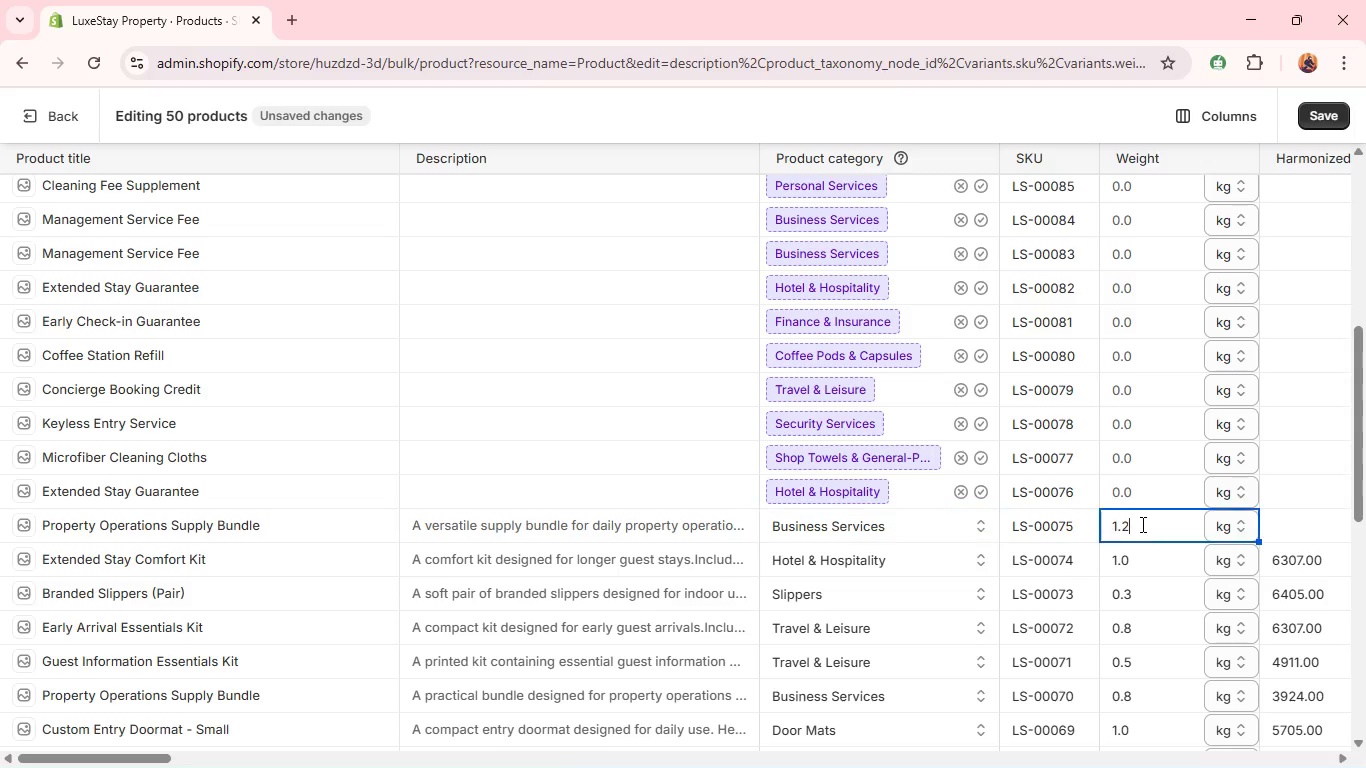 
key(2)
 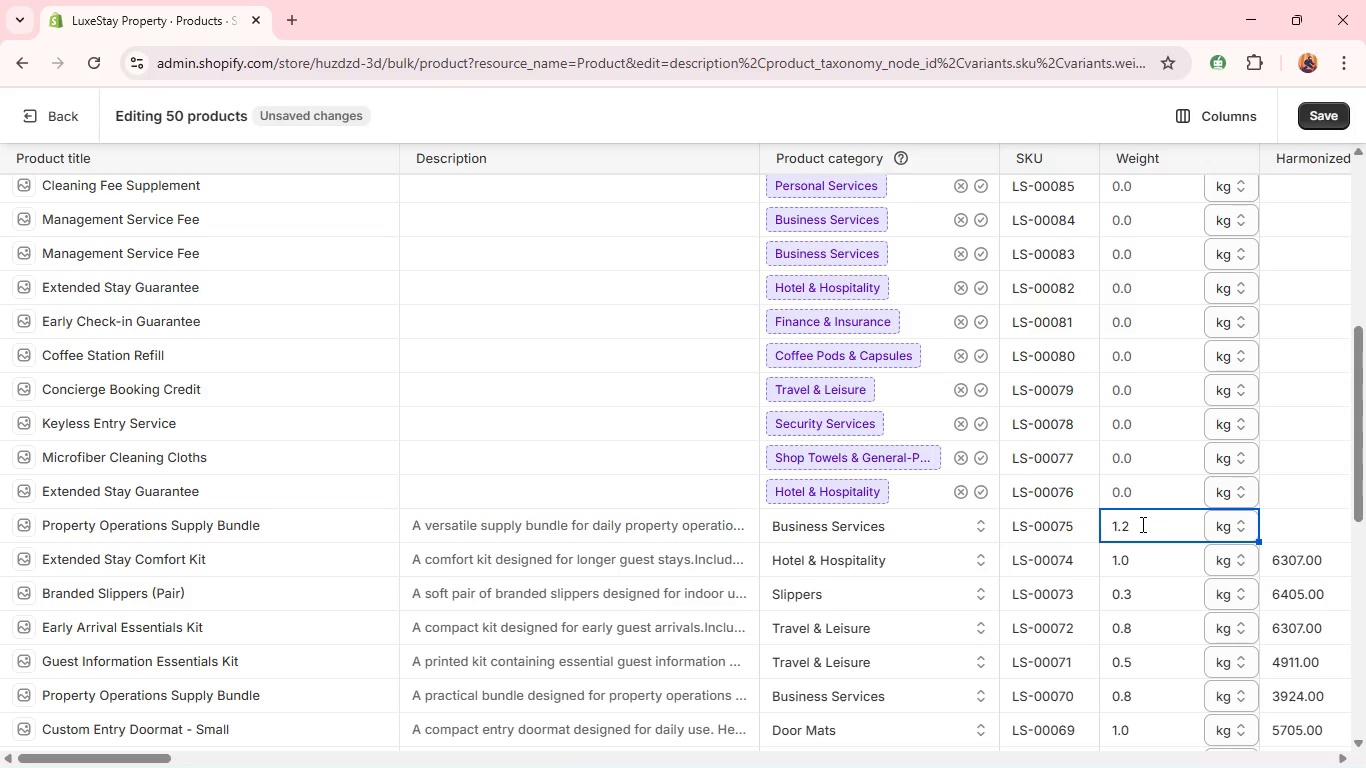 
wait(6.88)
 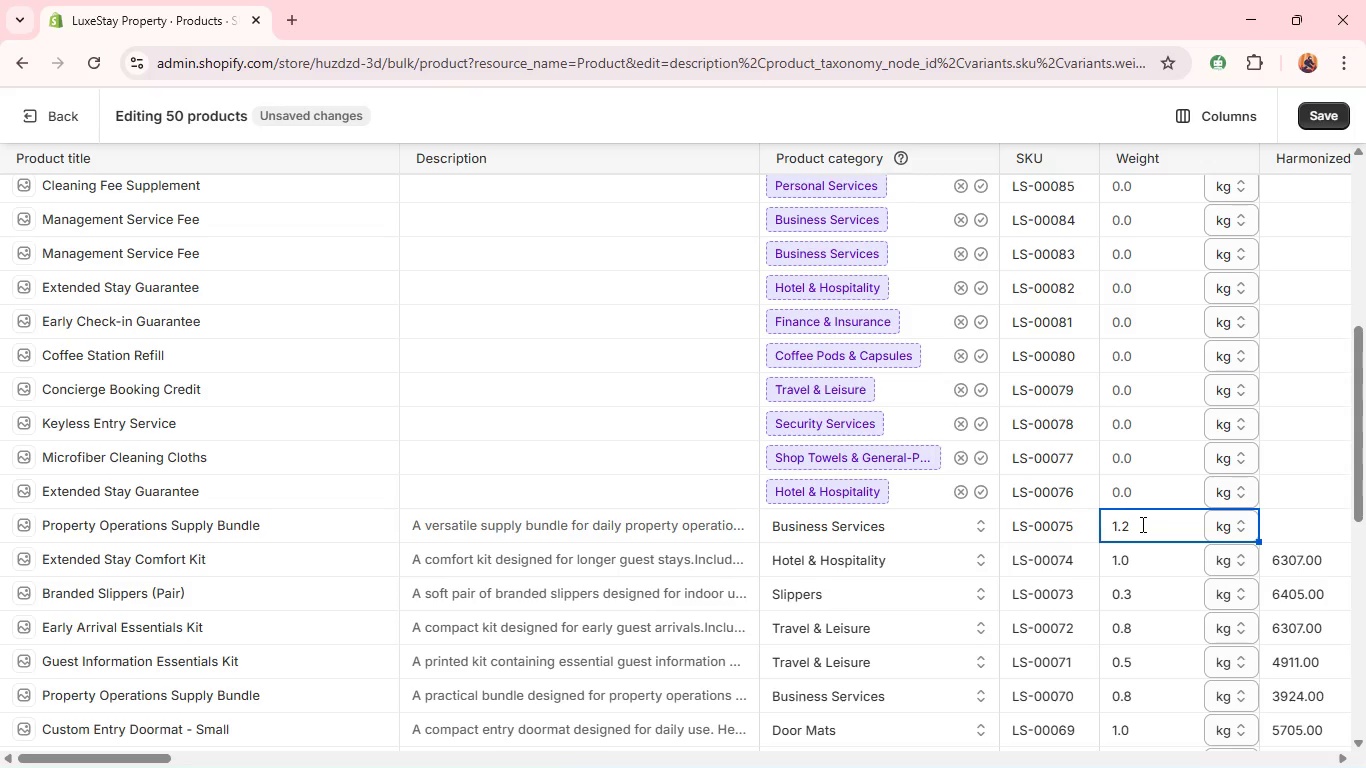 
left_click([1283, 525])
 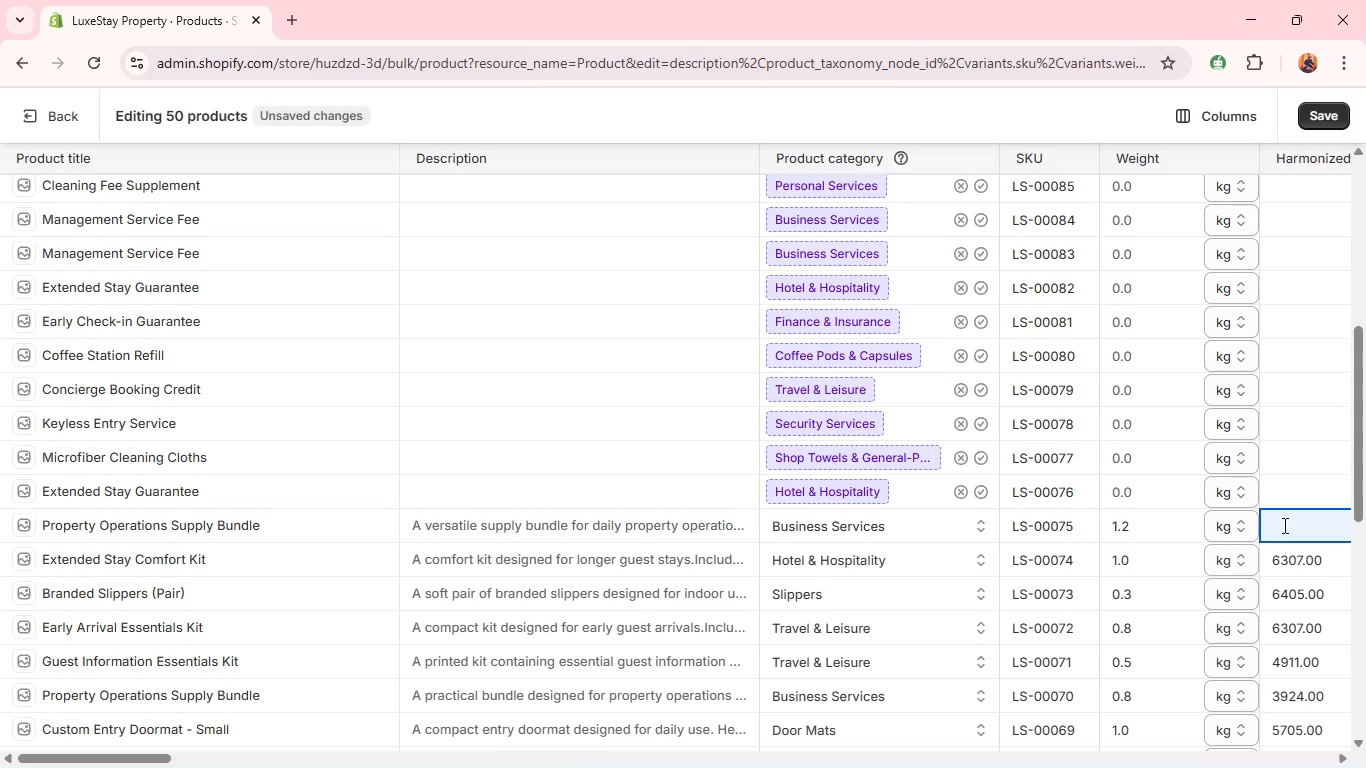 
type(3924.00)
 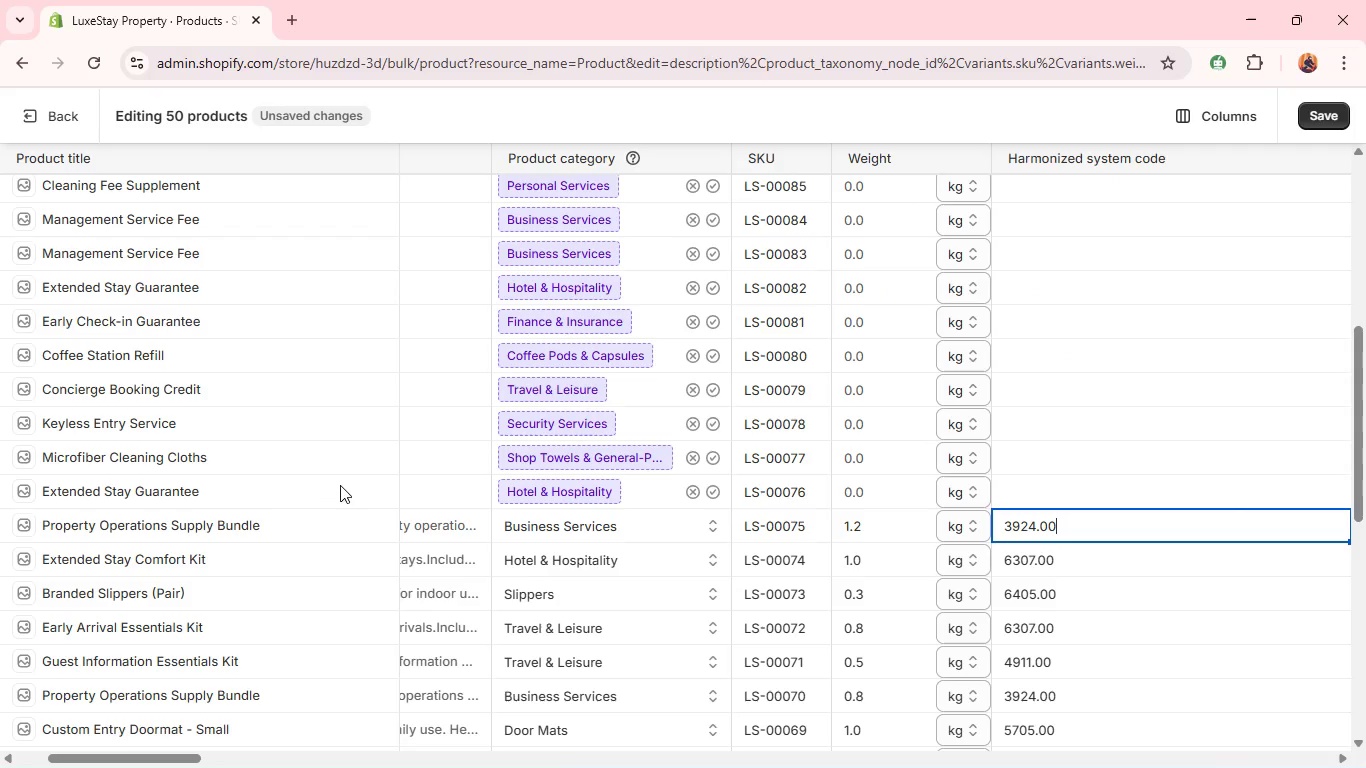 
left_click([294, 492])
 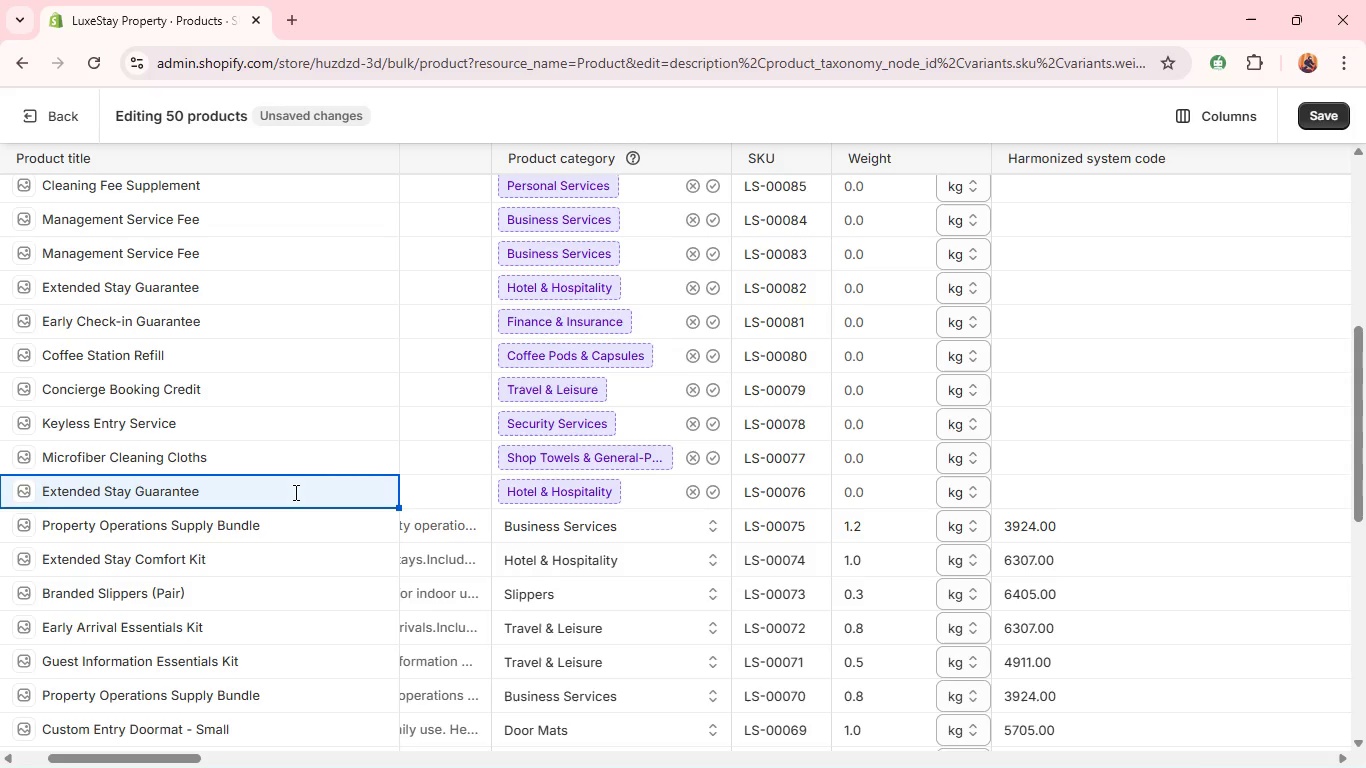 
wait(6.34)
 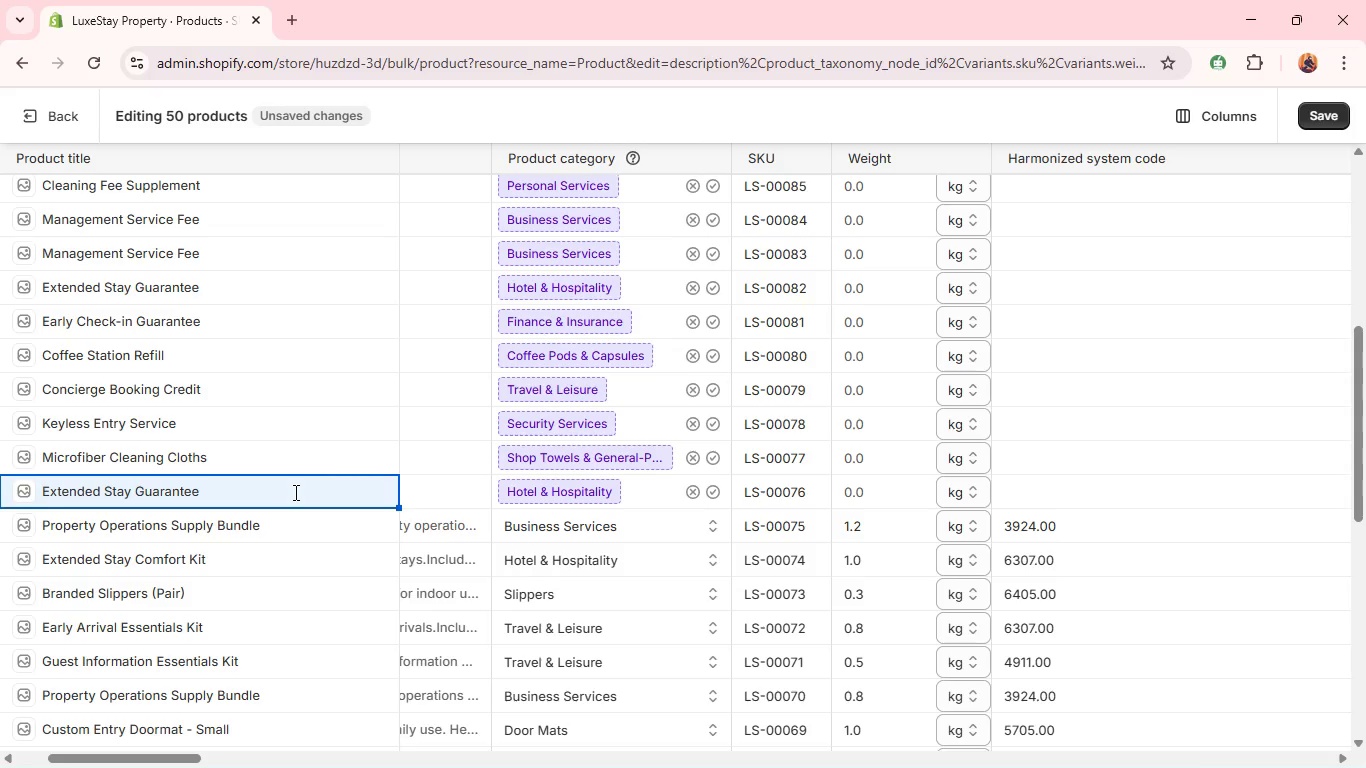 
double_click([288, 492])
 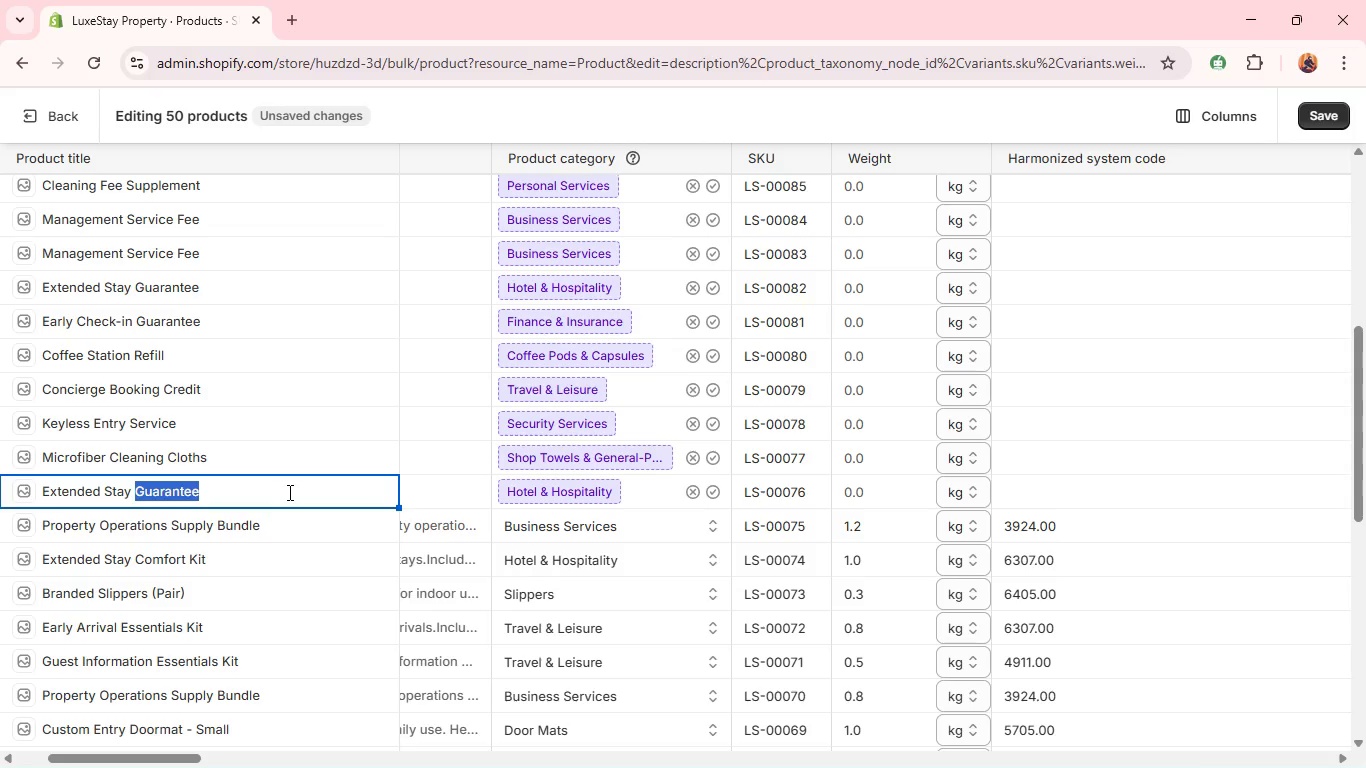 
type(Essentials Kit )
 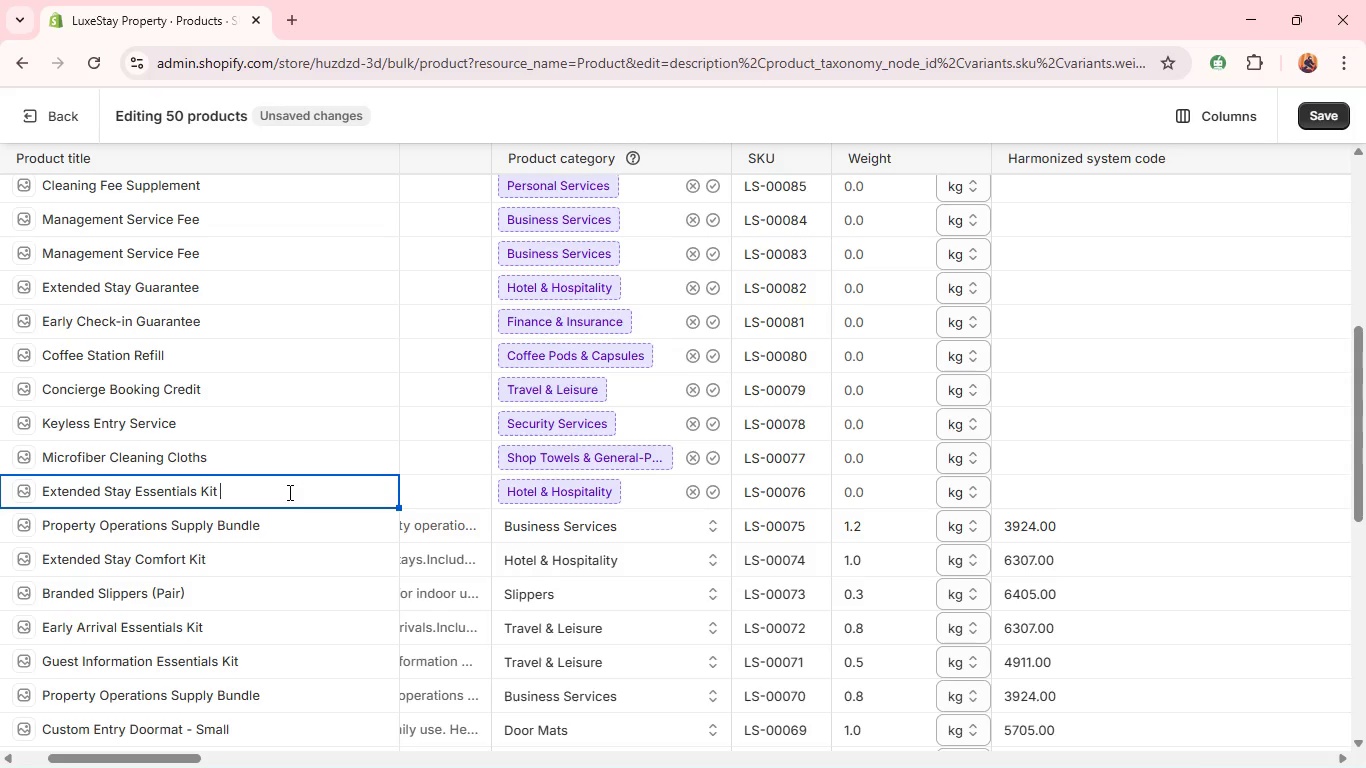 
key(Control+A)
 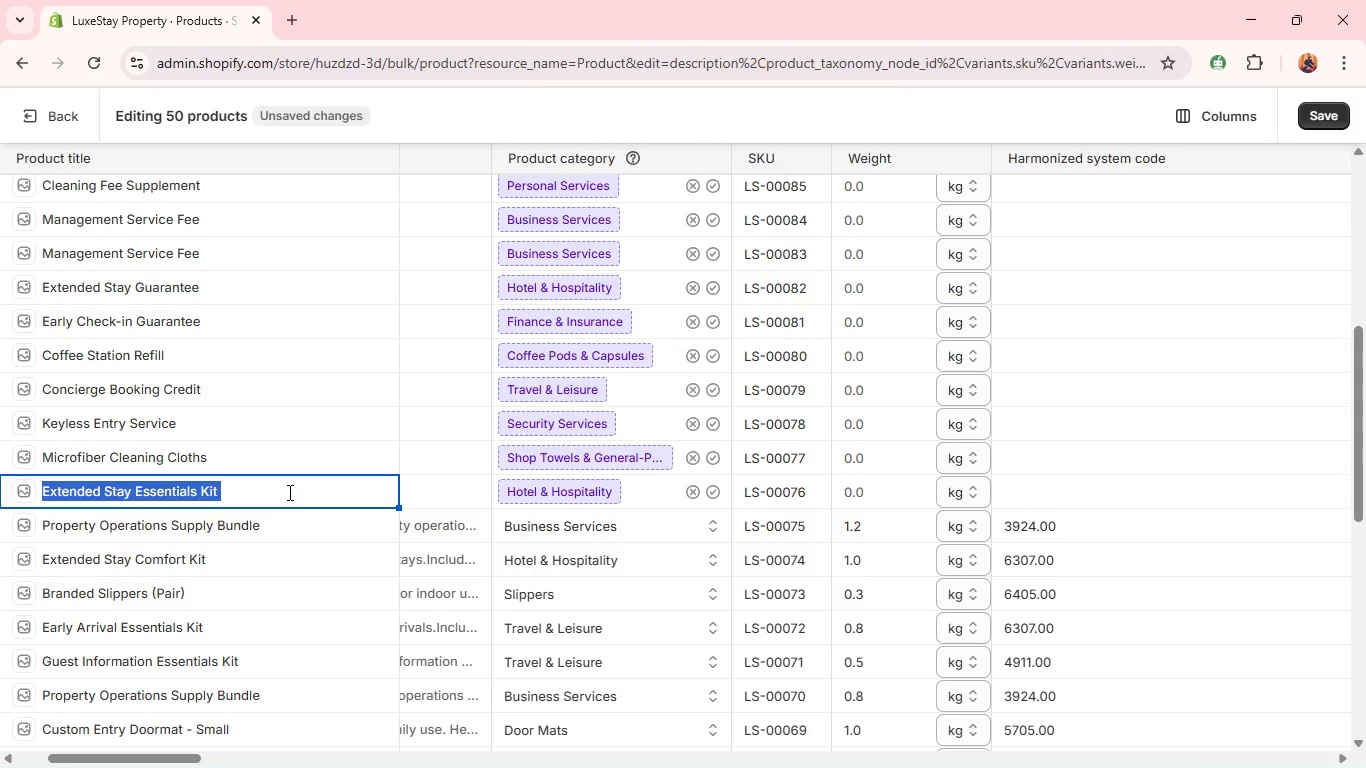 
key(Control+C)
 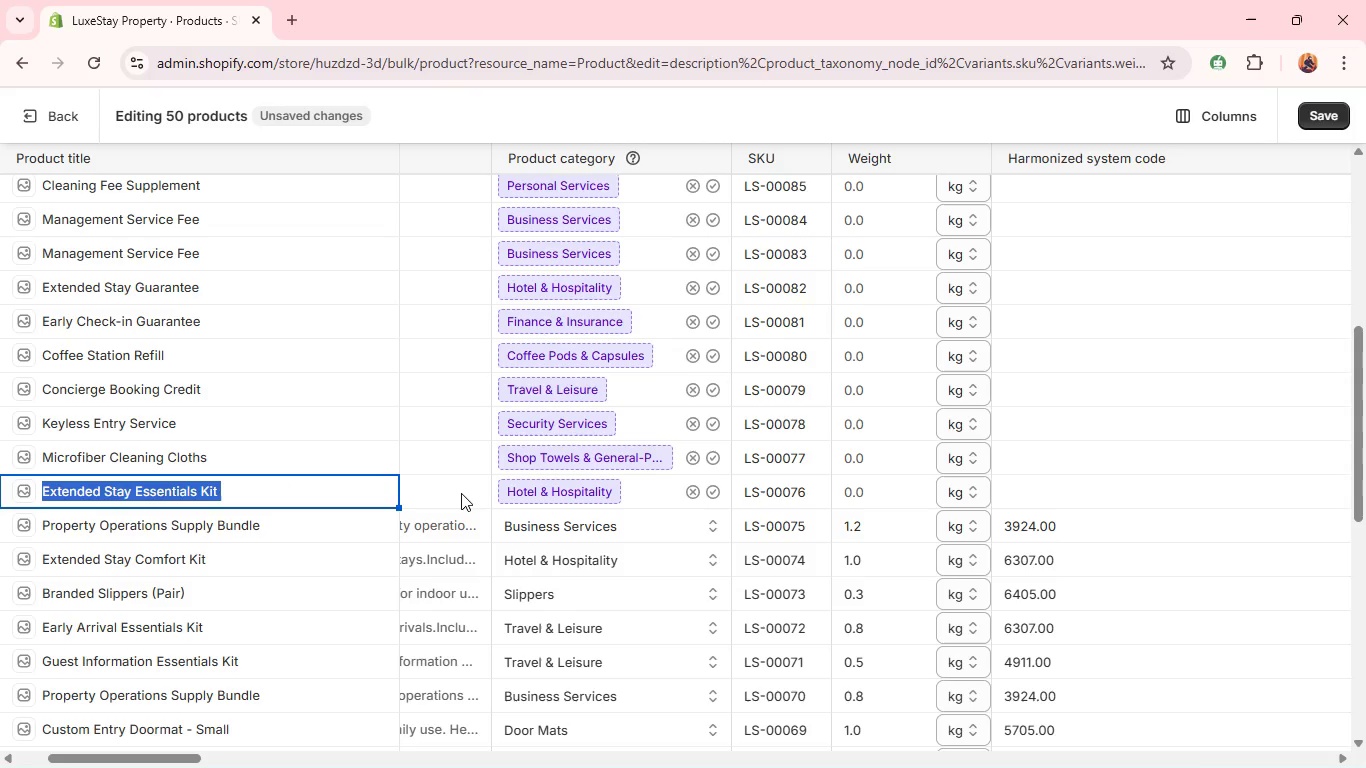 
left_click([454, 497])
 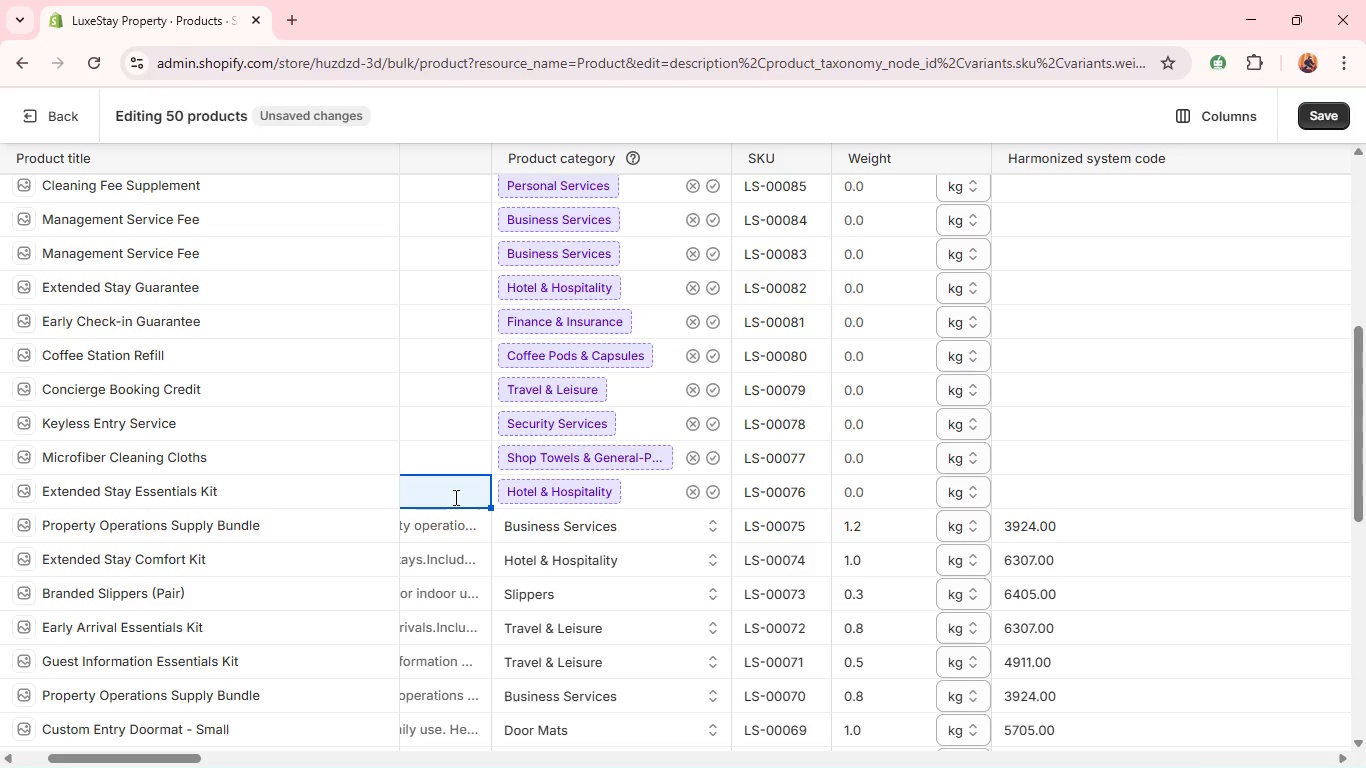 
left_click([454, 497])
 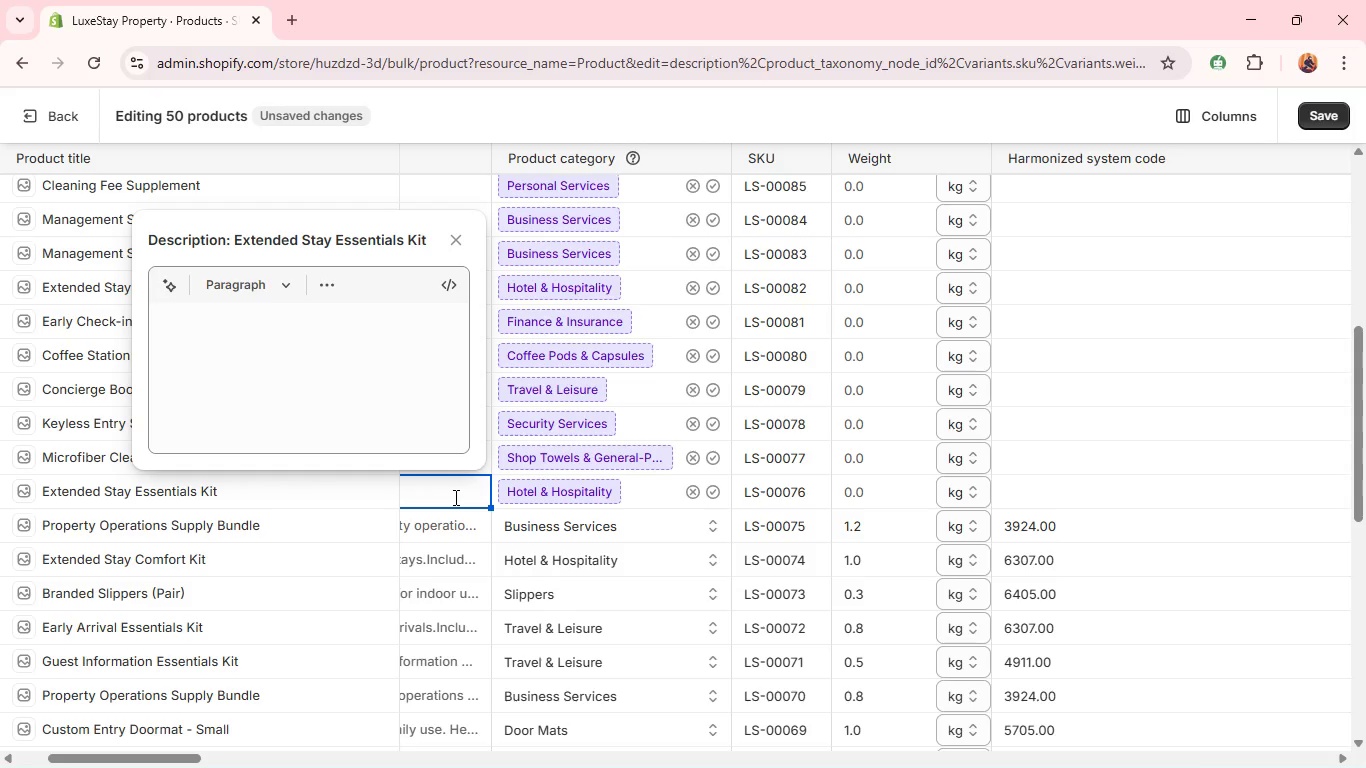 
wait(5.22)
 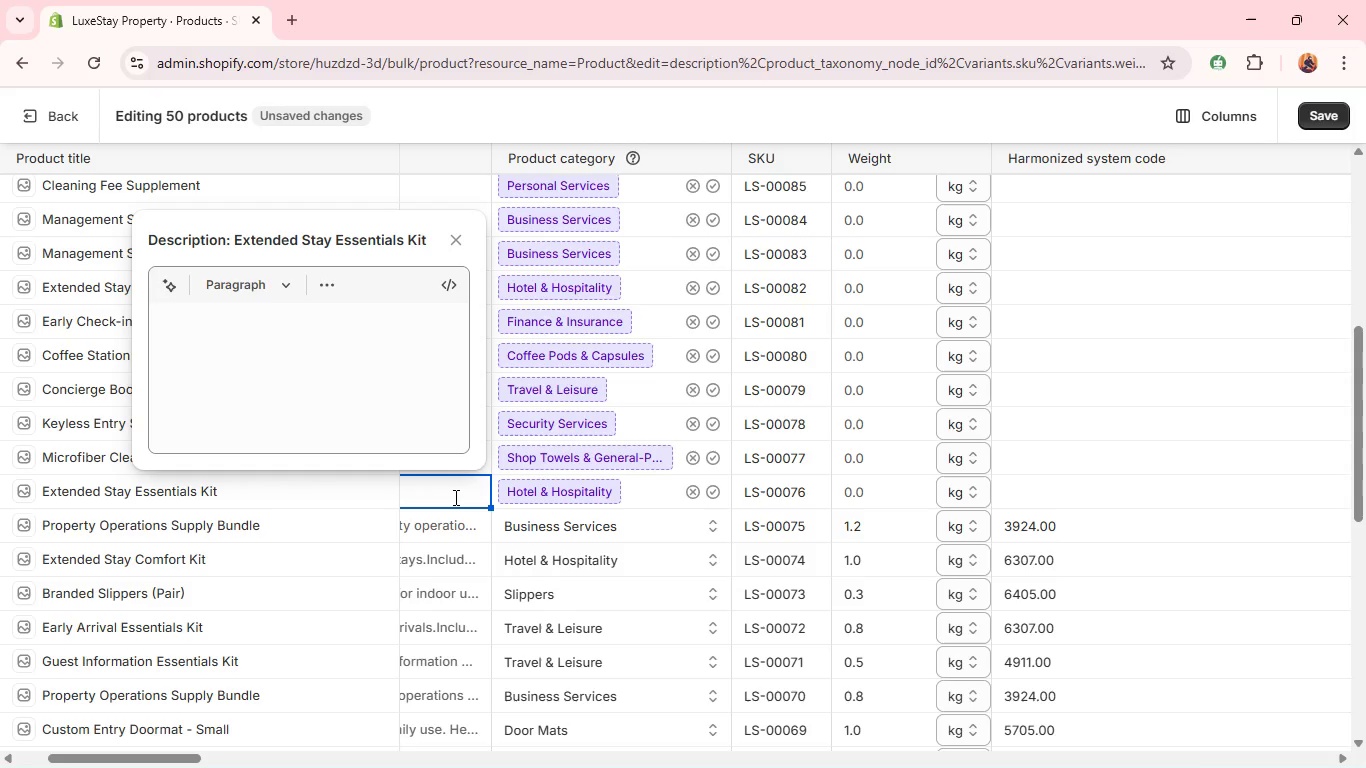 
left_click([316, 359])
 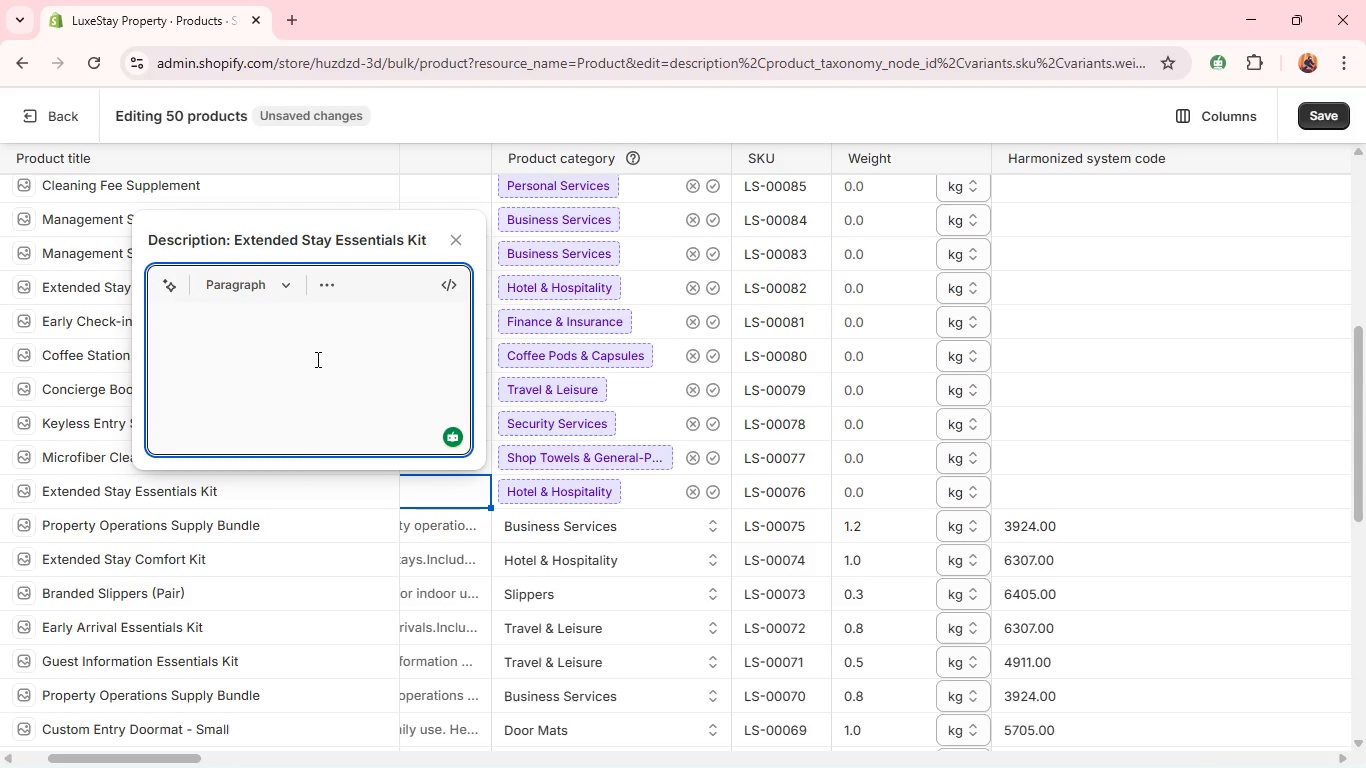 
key(Control+V)
 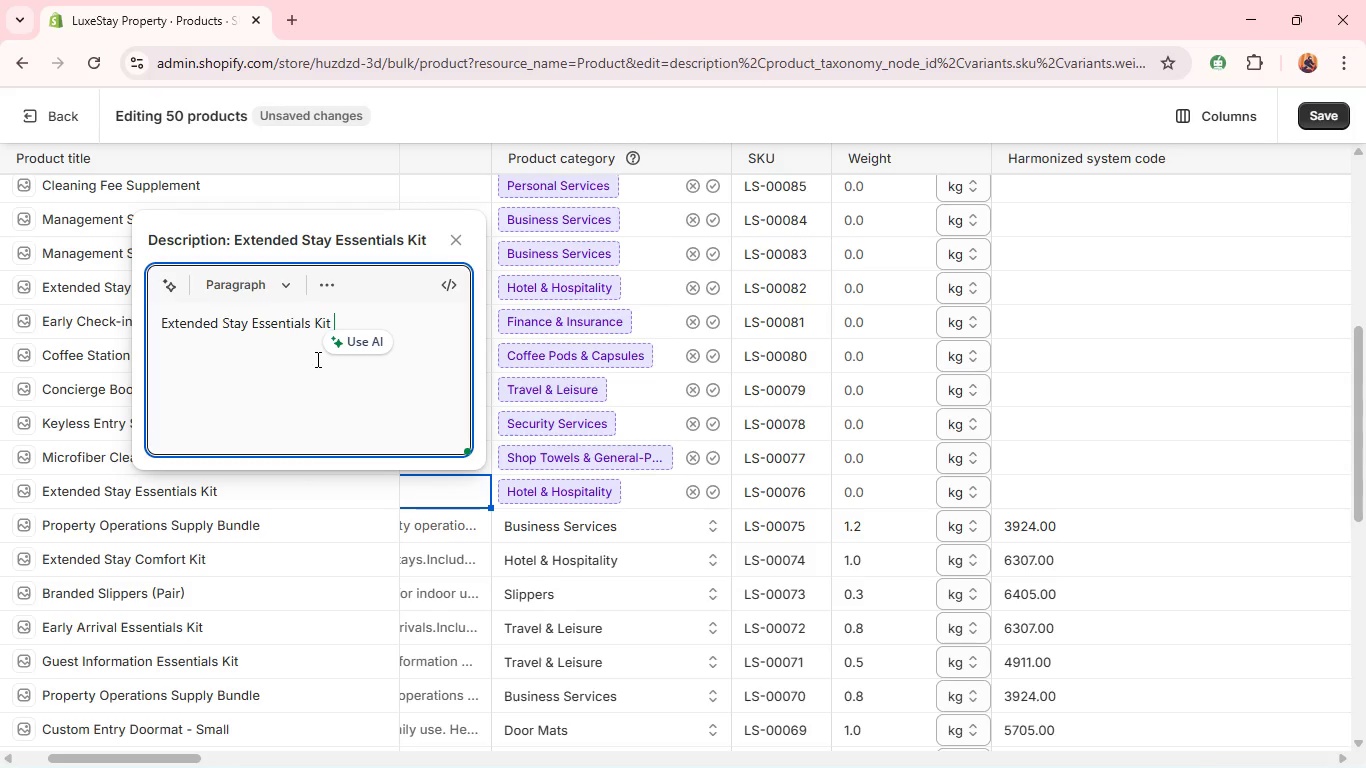 
wait(5.02)
 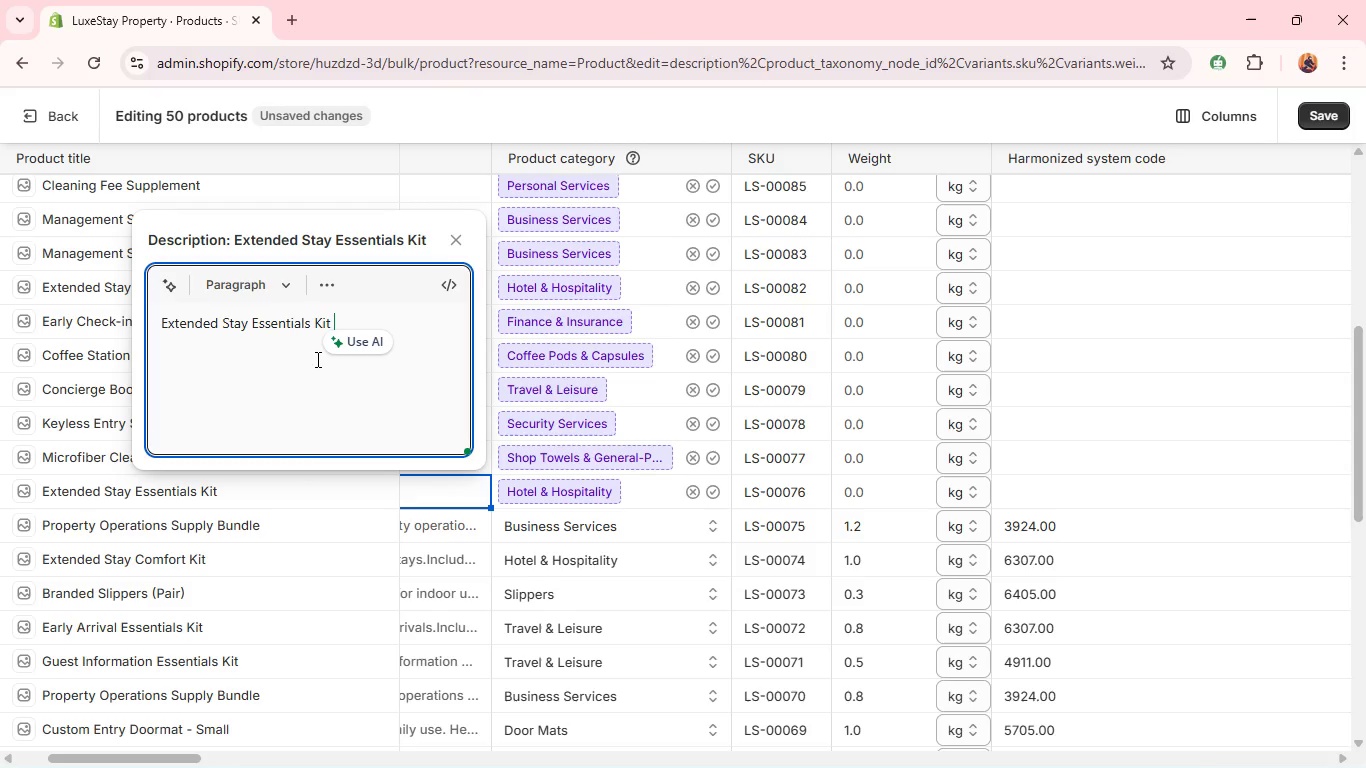 
key(Control+A)
 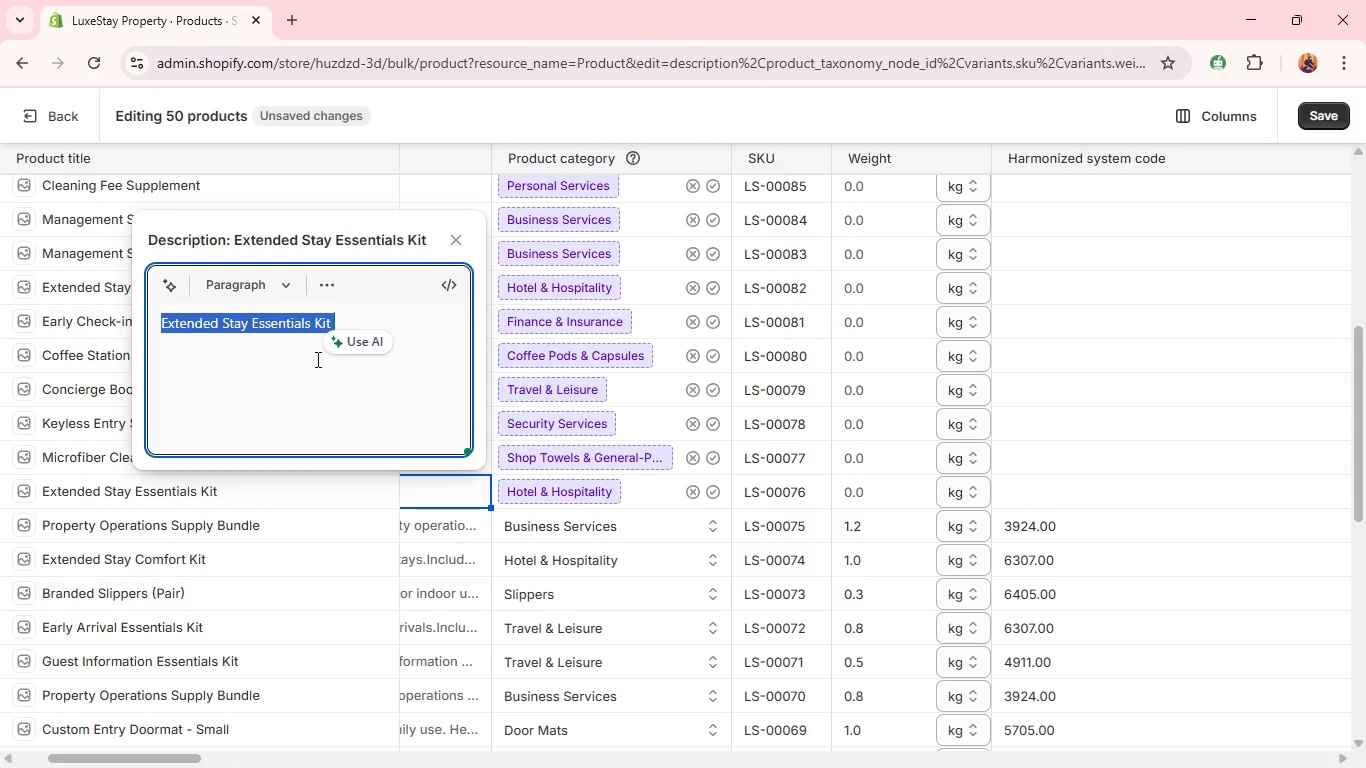 
type(A light)
 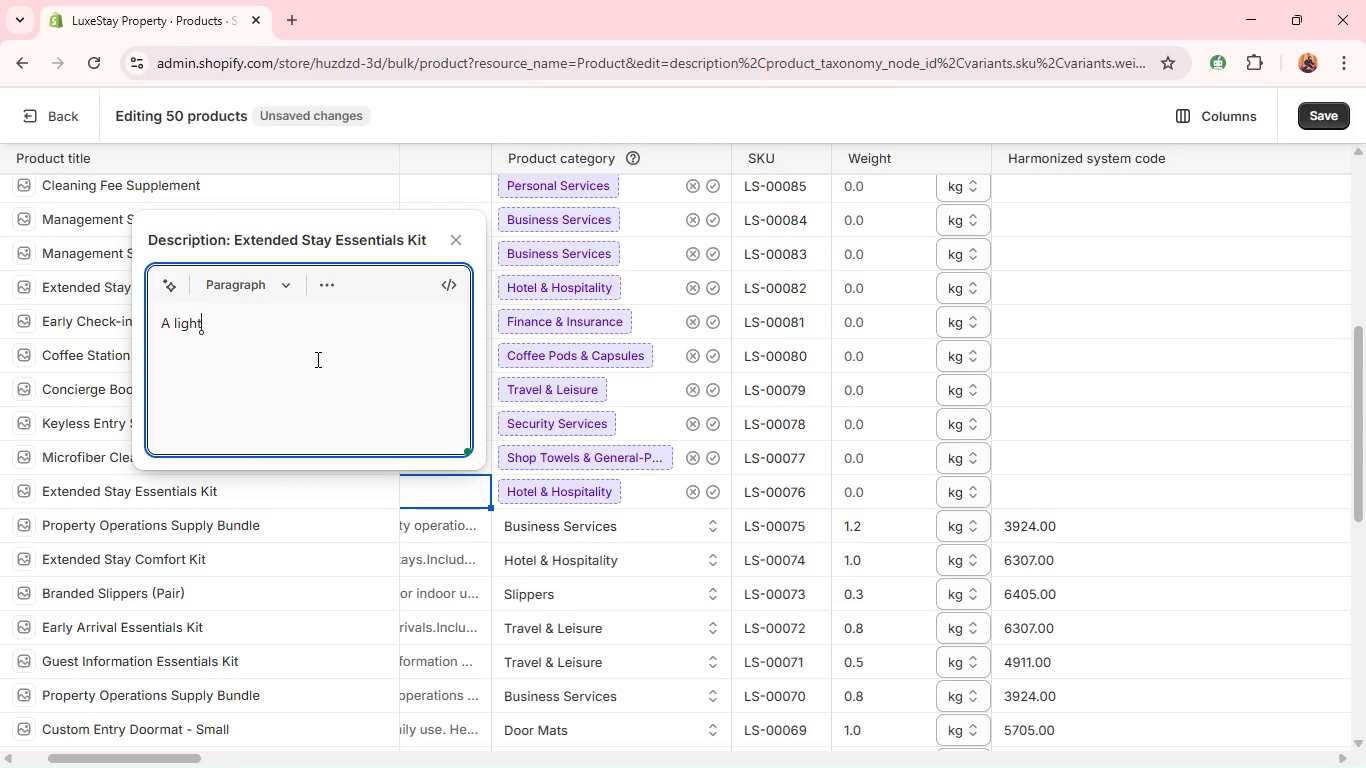 
type(weight essentials kit designed for extended guest stays)
 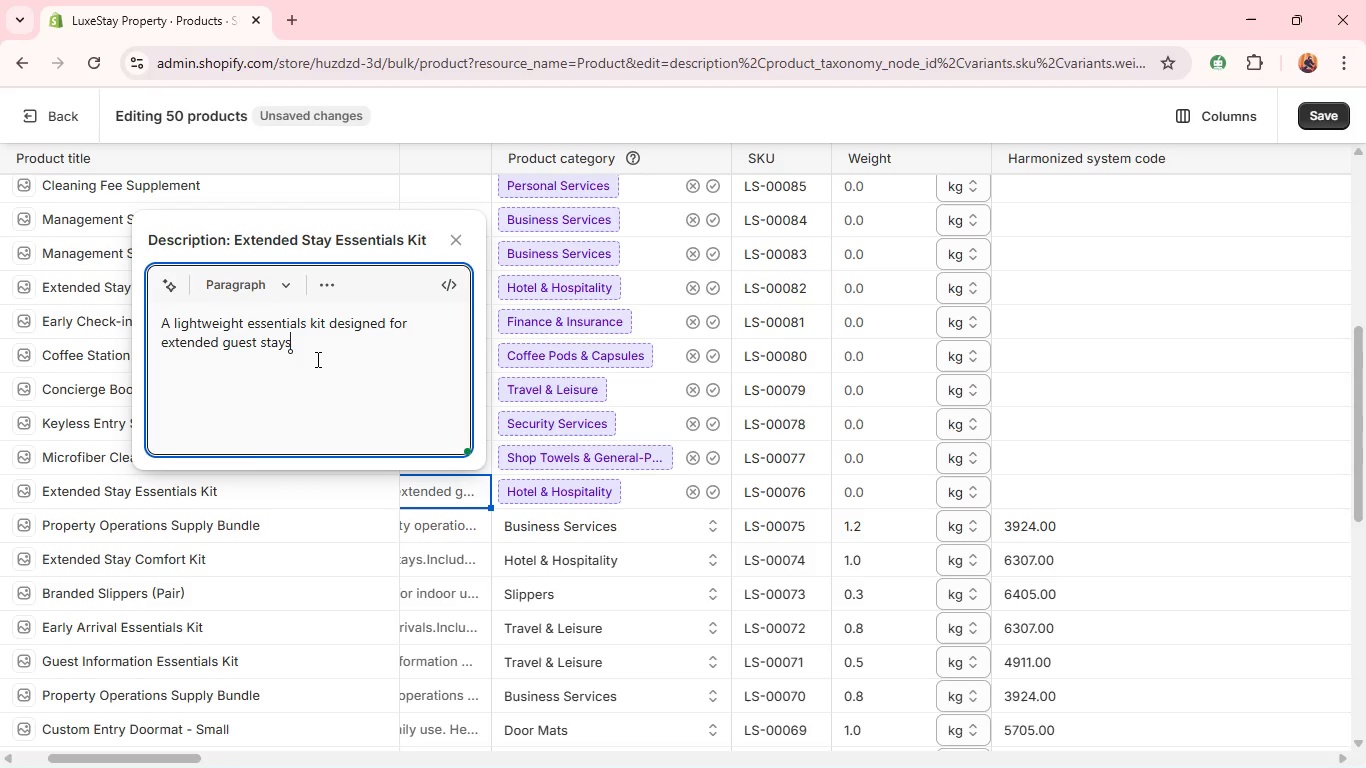 
left_click_drag(start_coordinate=[324, 353], to_coordinate=[319, 363])
 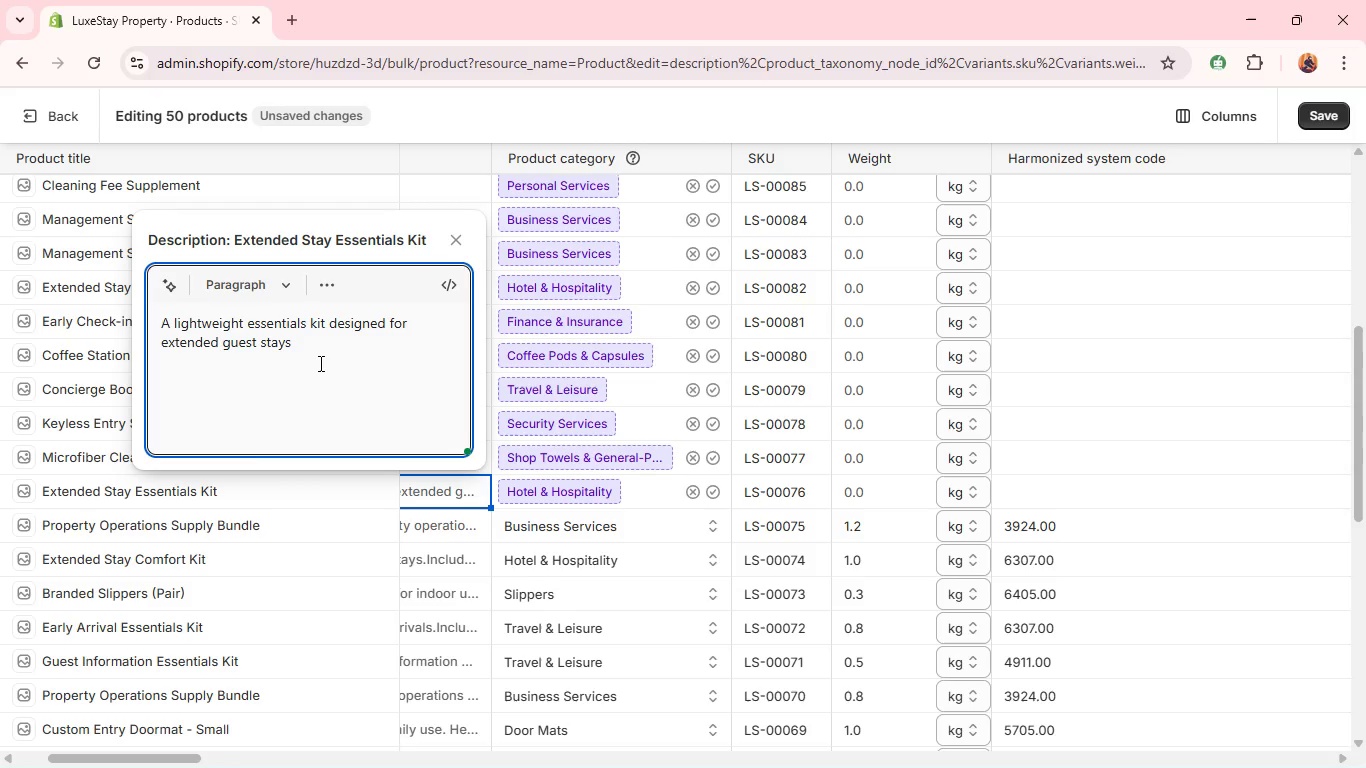 
wait(39.59)
 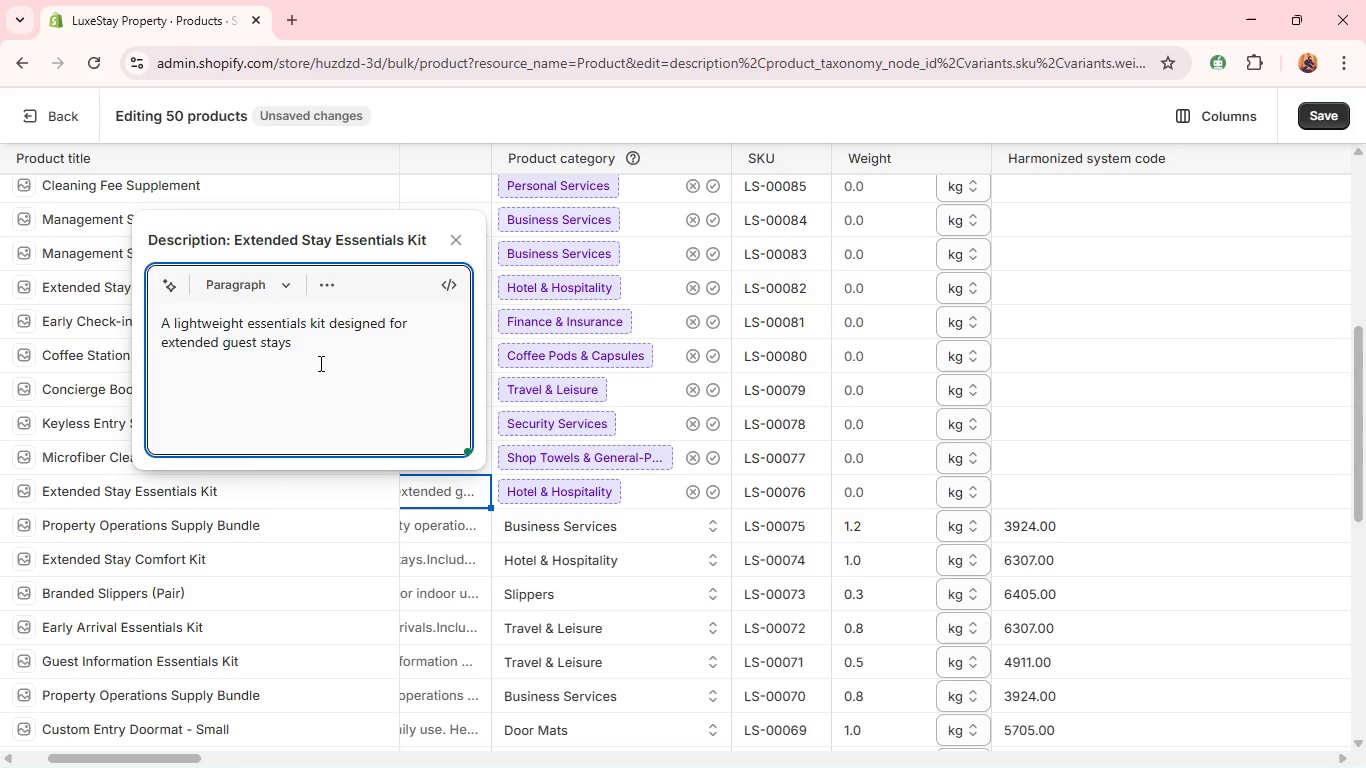 
key(Period)
 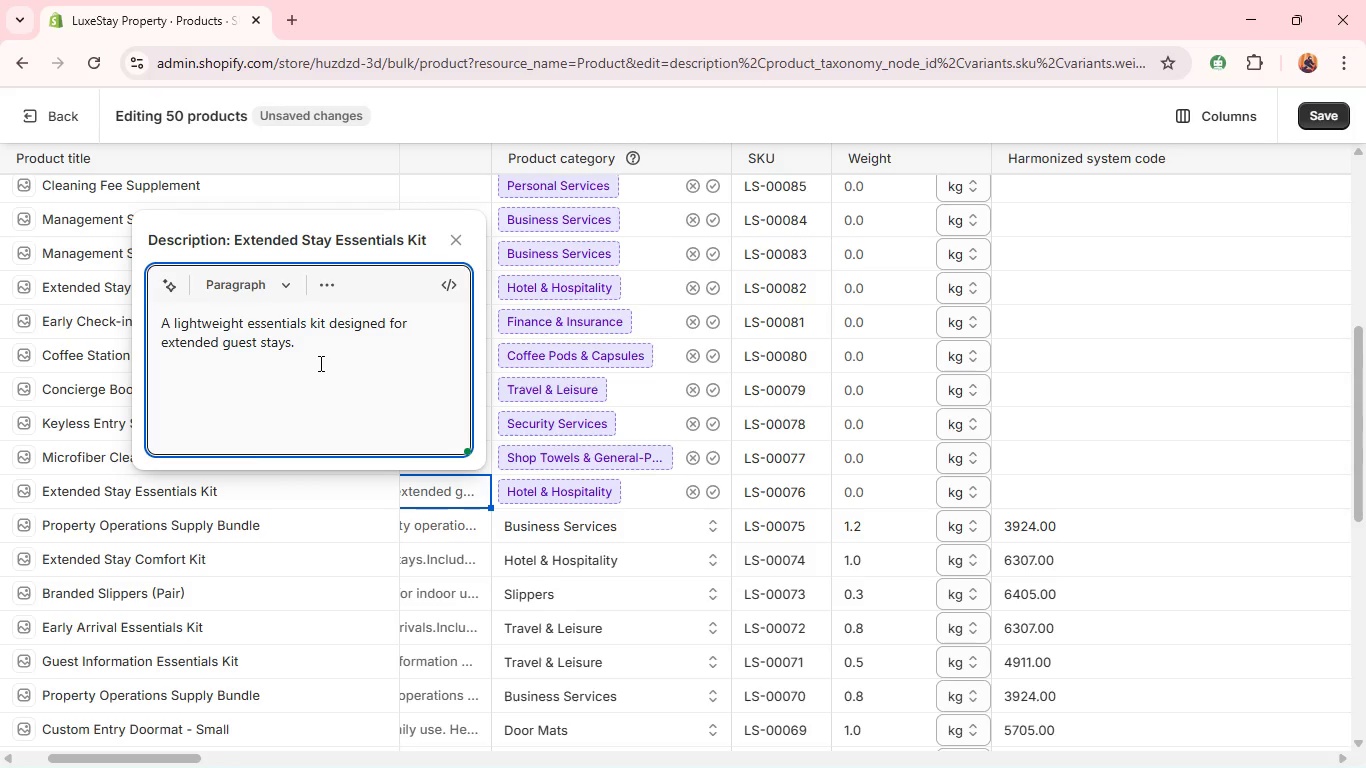 
key(Shift+ShiftRight)
 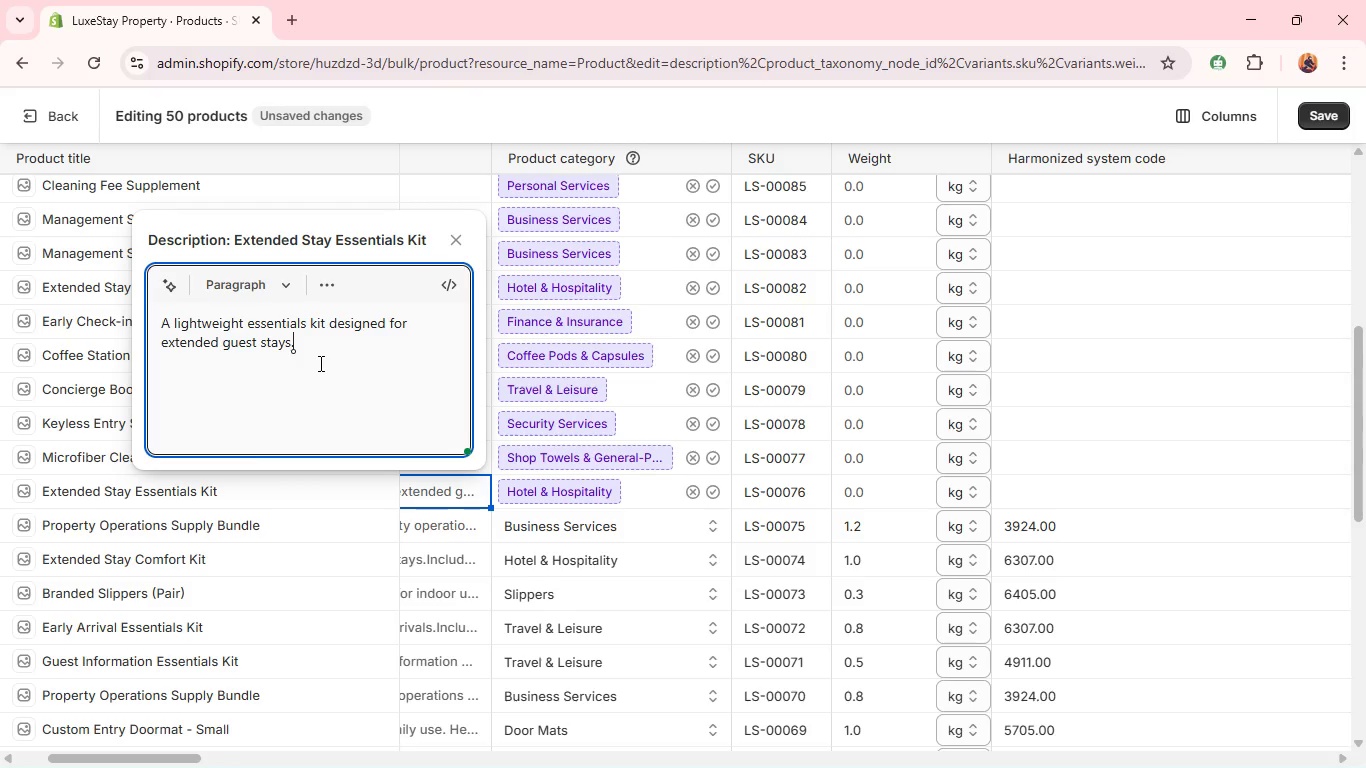 
key(Shift+Enter)
 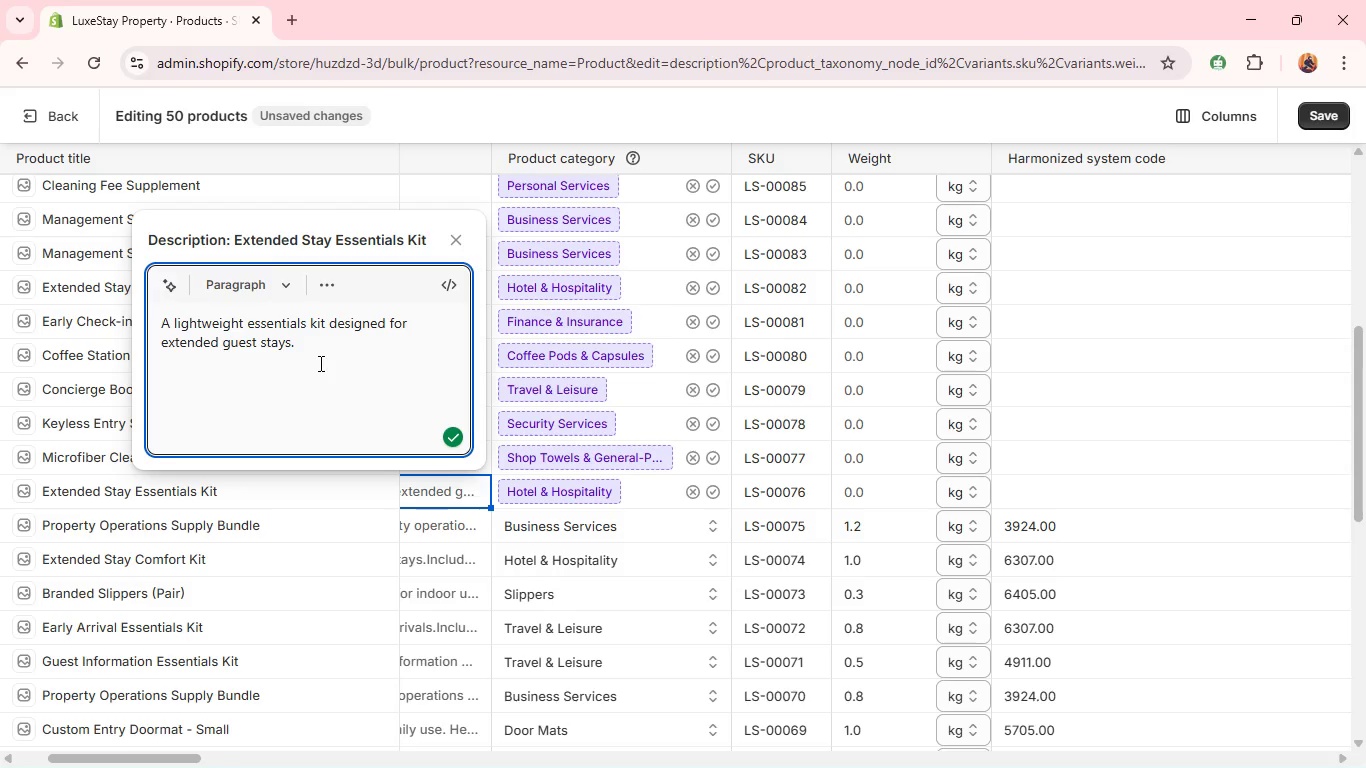 
type(Includes basic comfort items for longer accommodation periods. )
 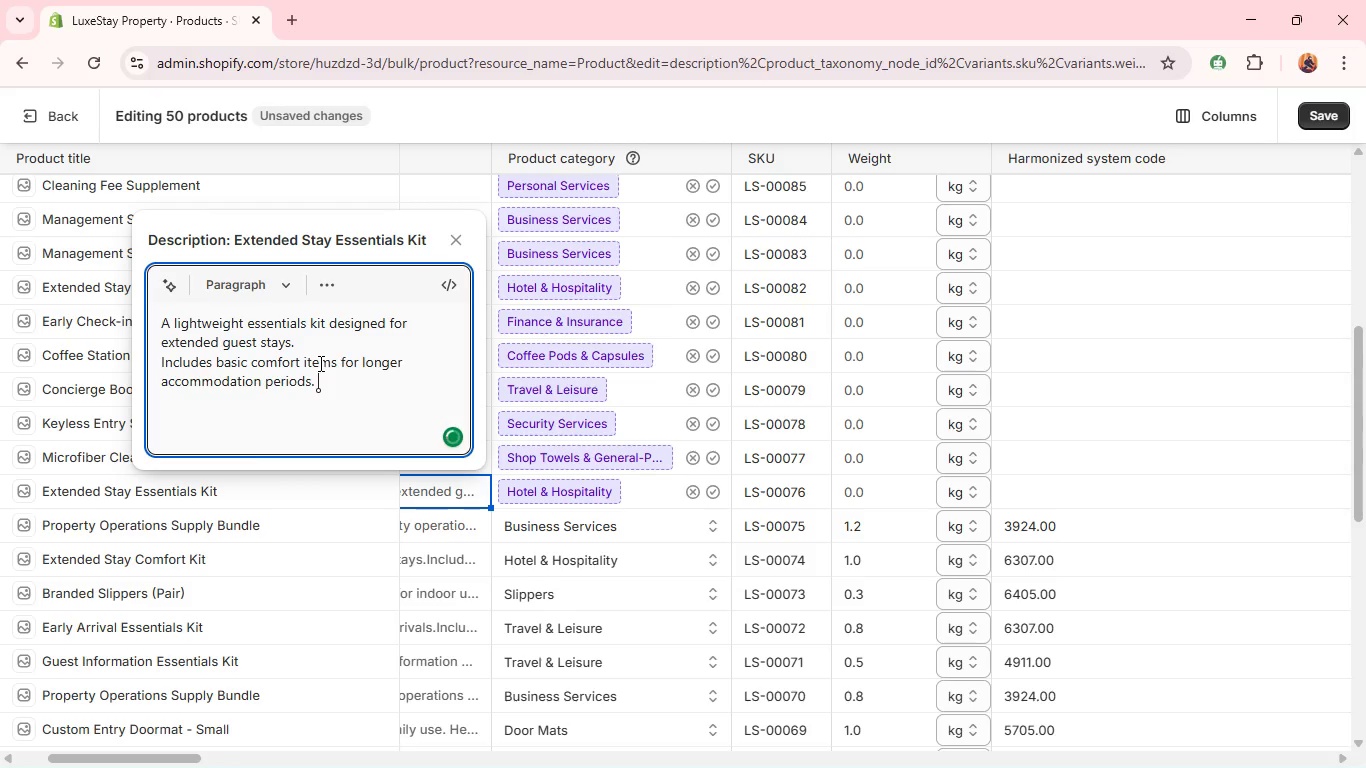 
key(Shift+Enter)
 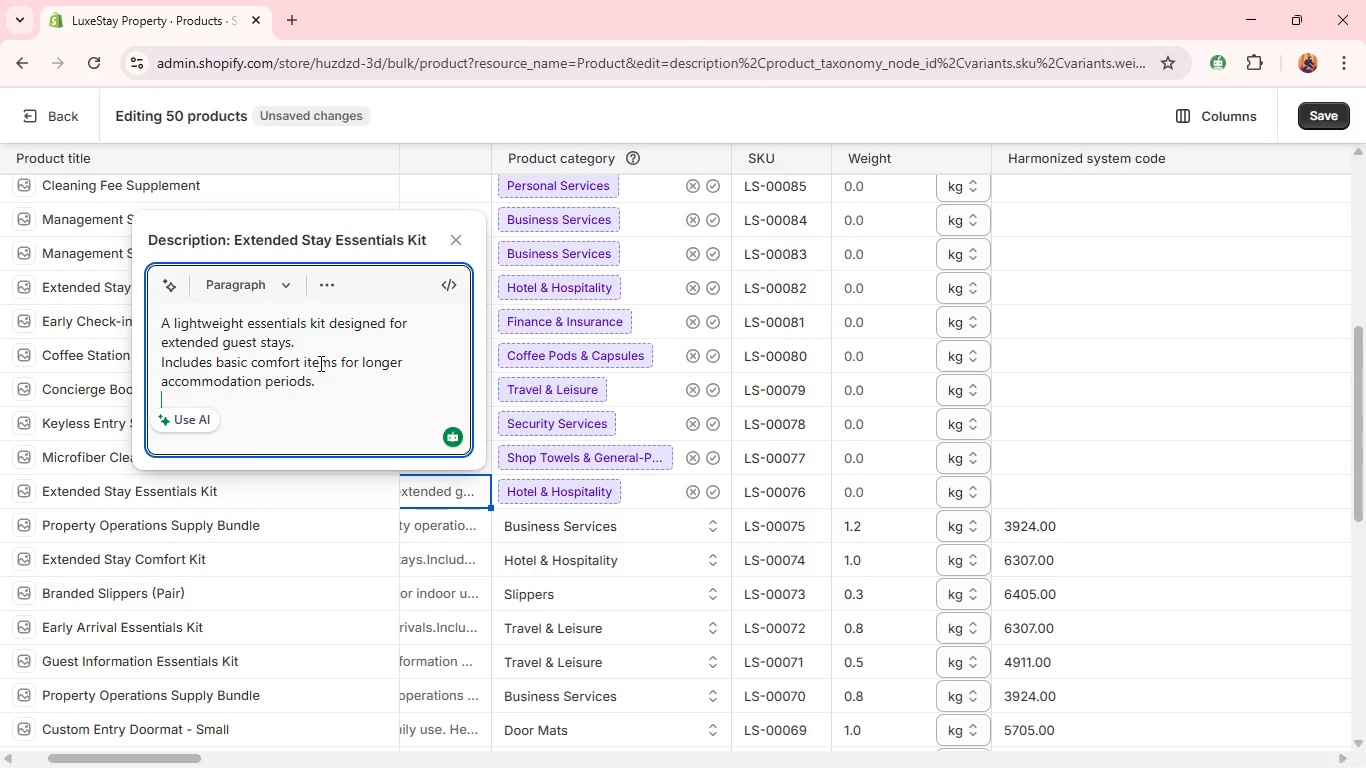 
wait(33.62)
 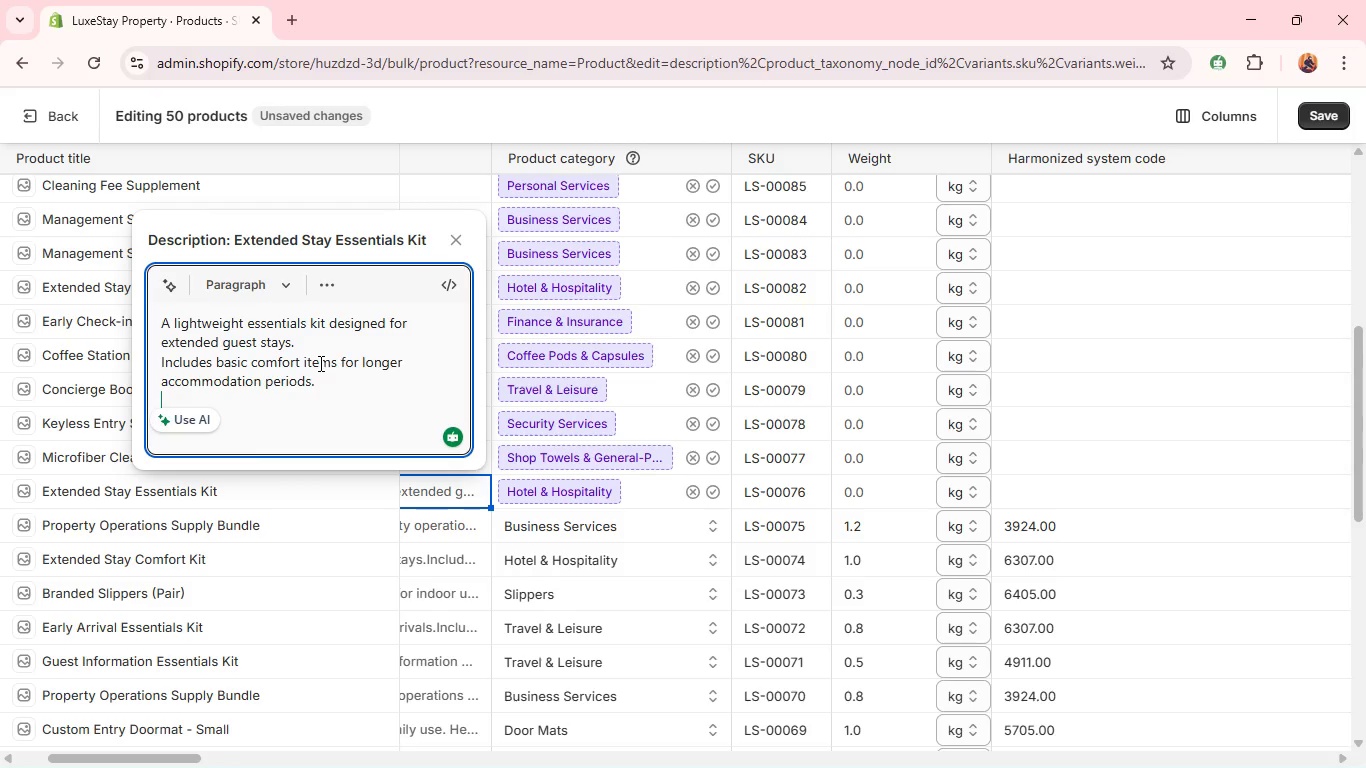 
type(Ideal )
 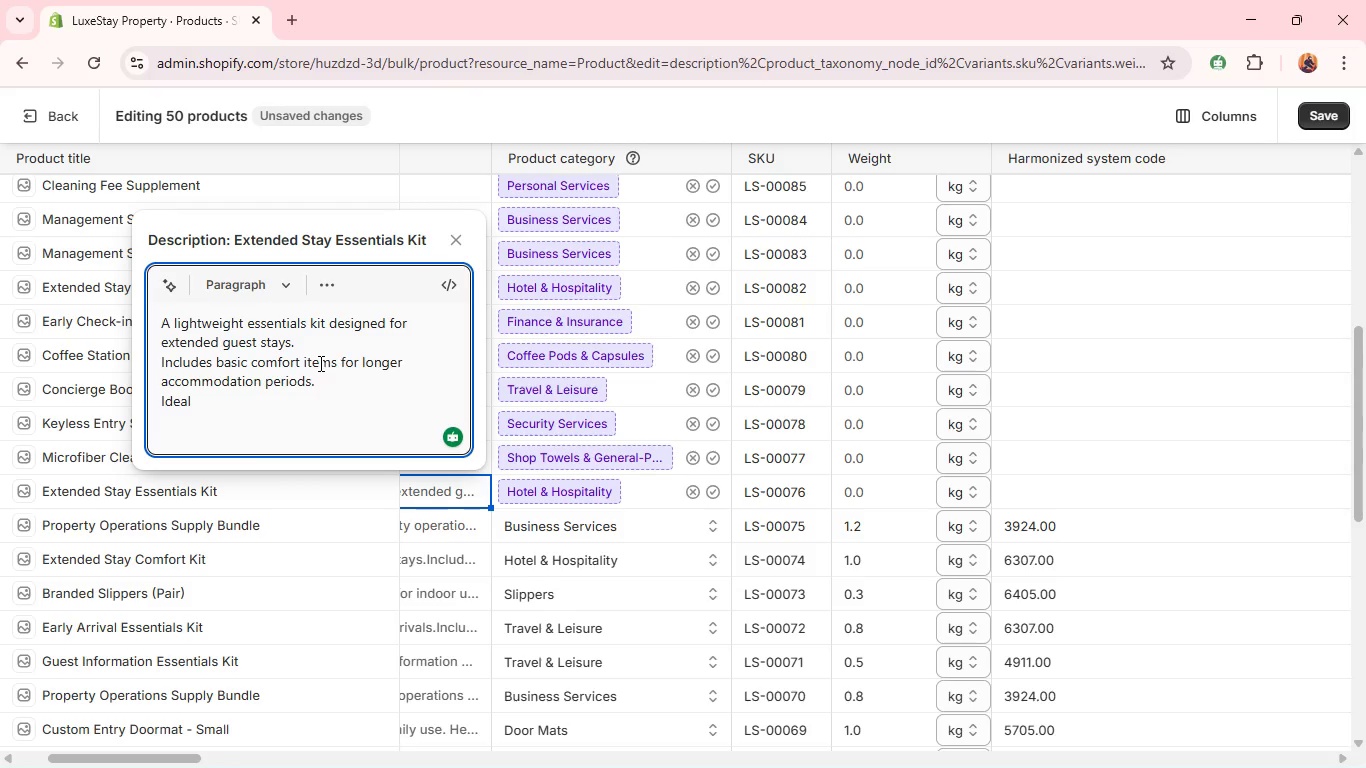 
wait(29.92)
 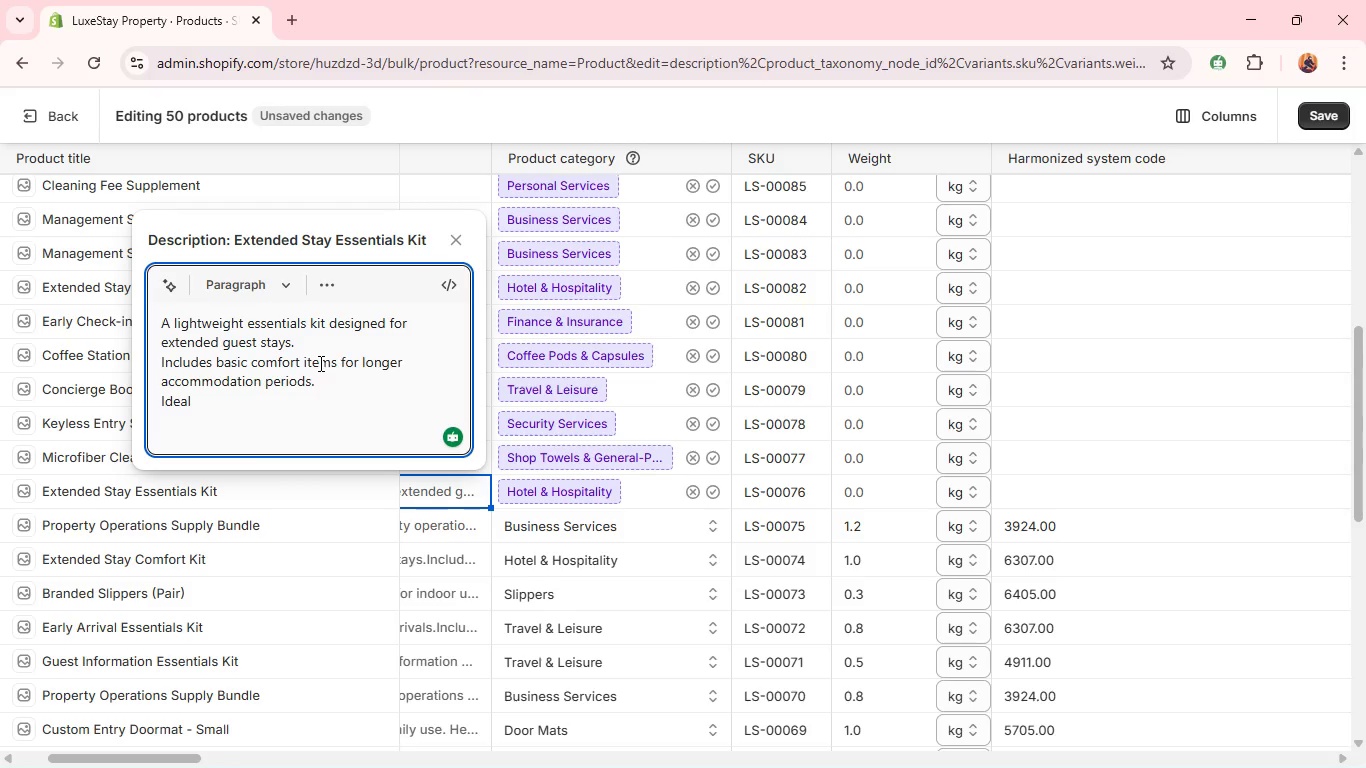 
type(for improving guest conviene)
key(Backspace)
type(ce in rental properties.)
 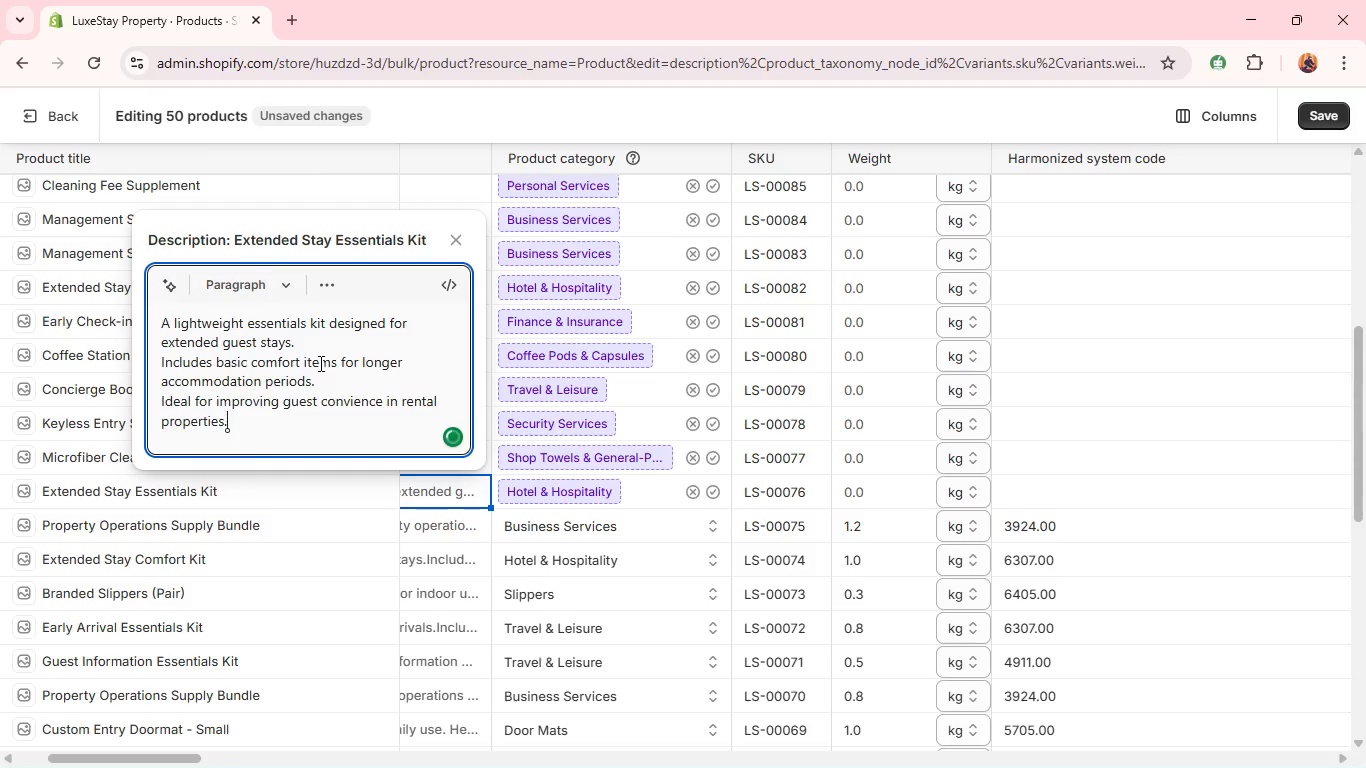 
key(Shift+Enter)
 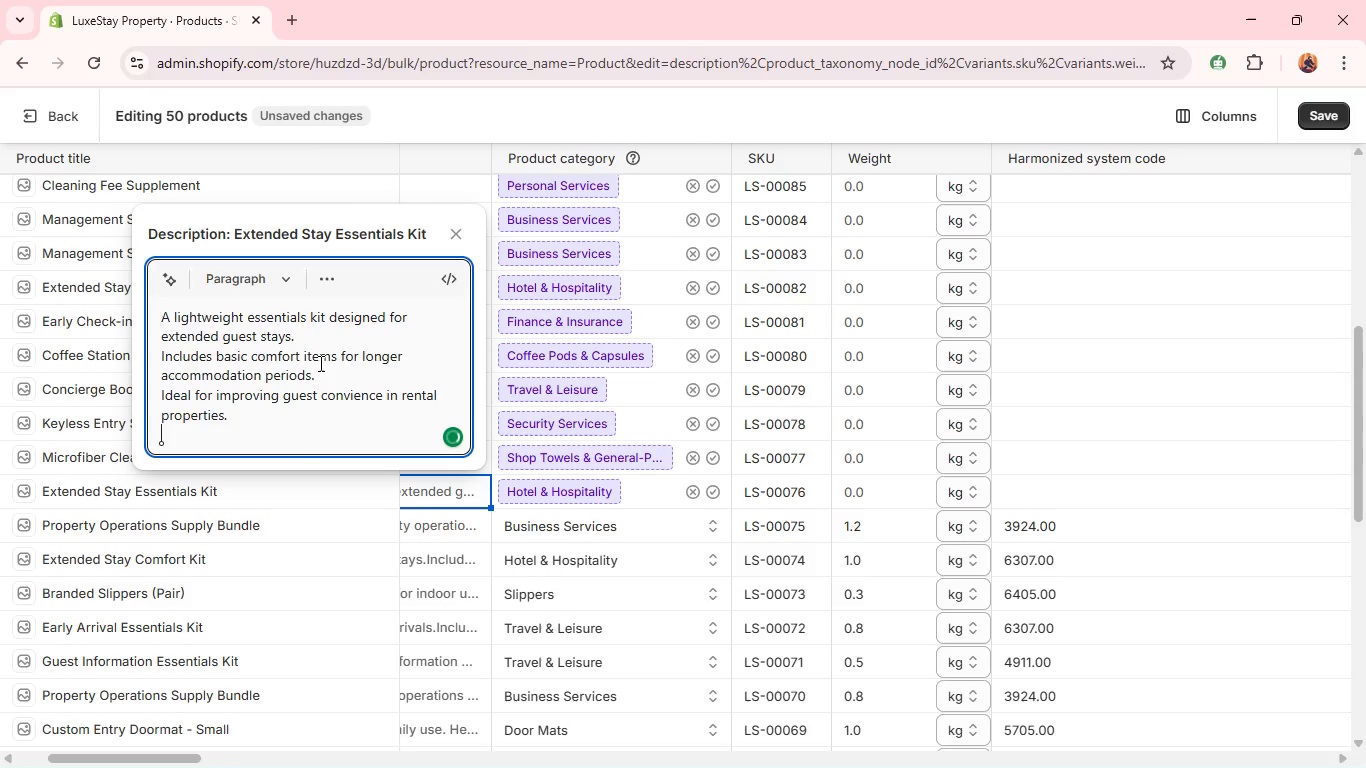 
type(A simple lon)
 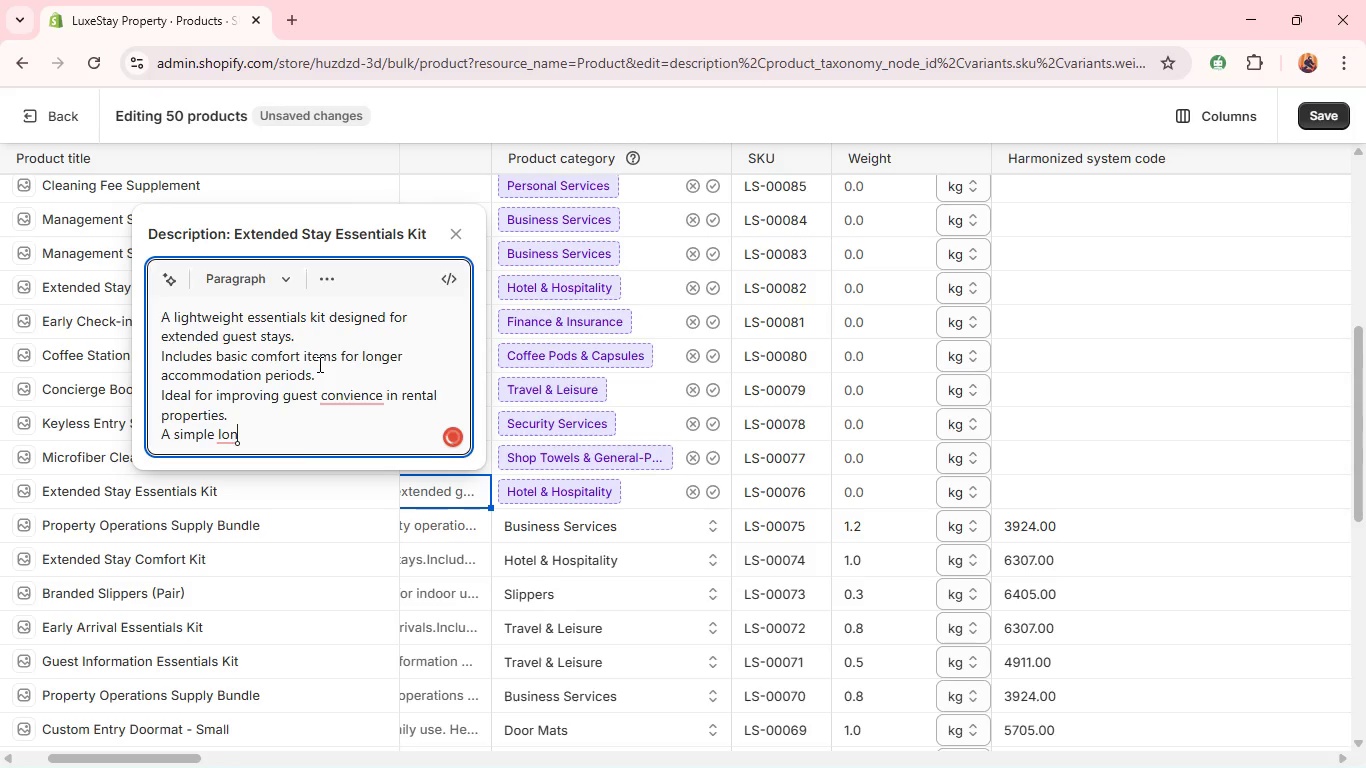 
type(g-stay support solution/)
 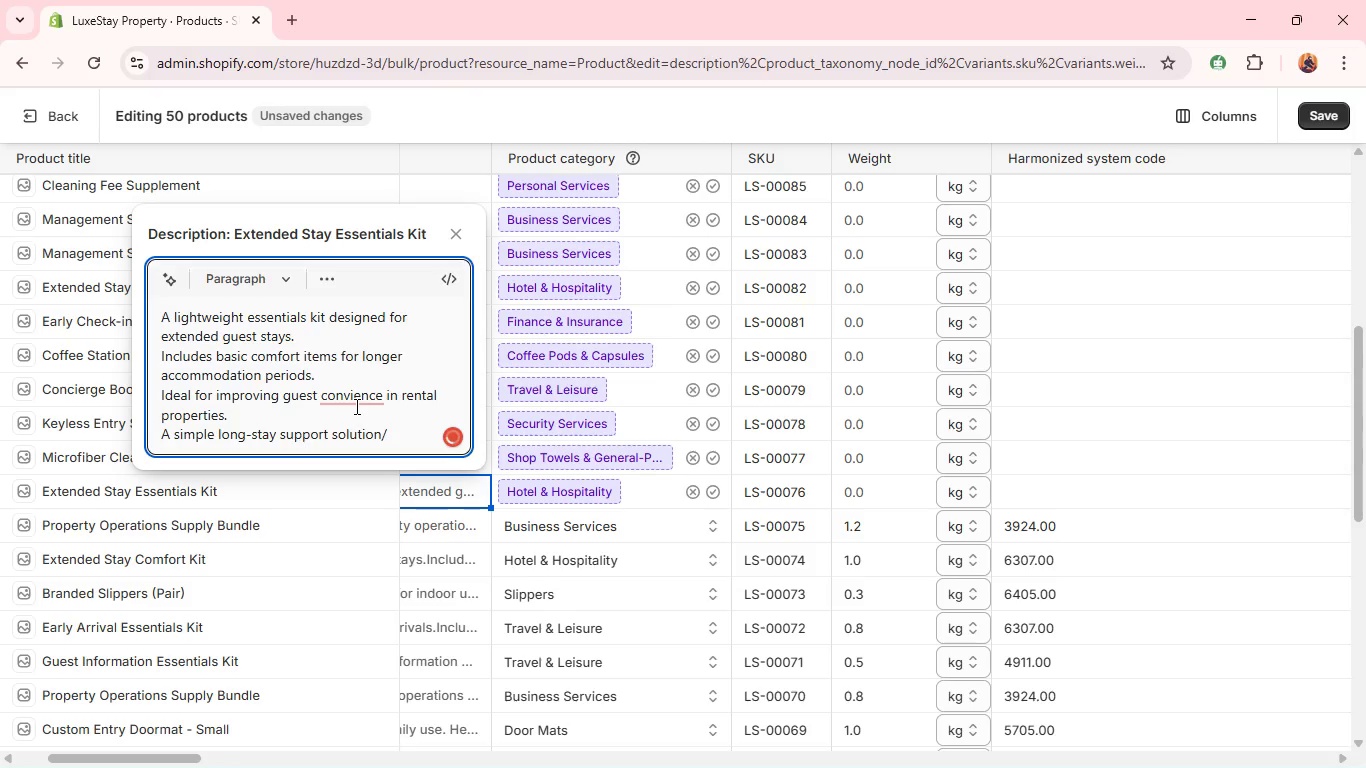 
left_click([355, 406])
 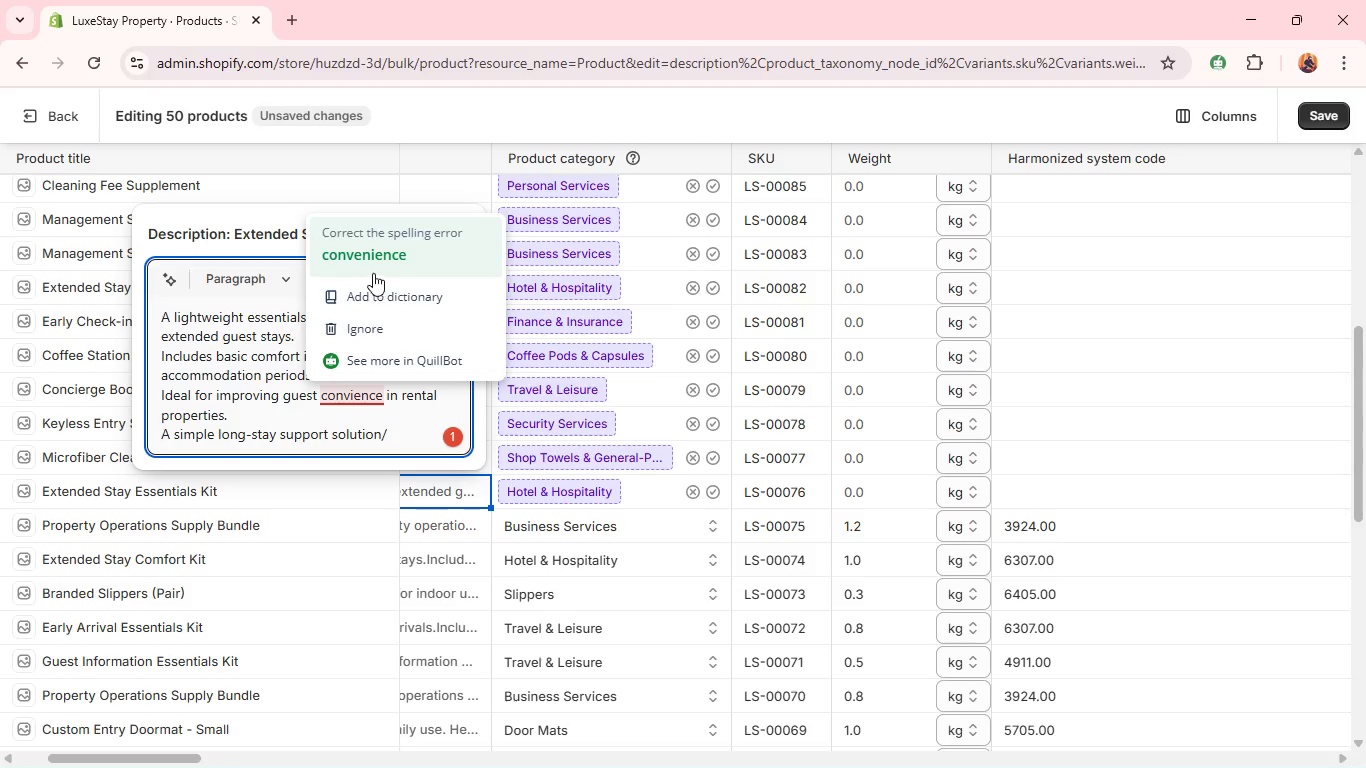 
left_click([362, 258])
 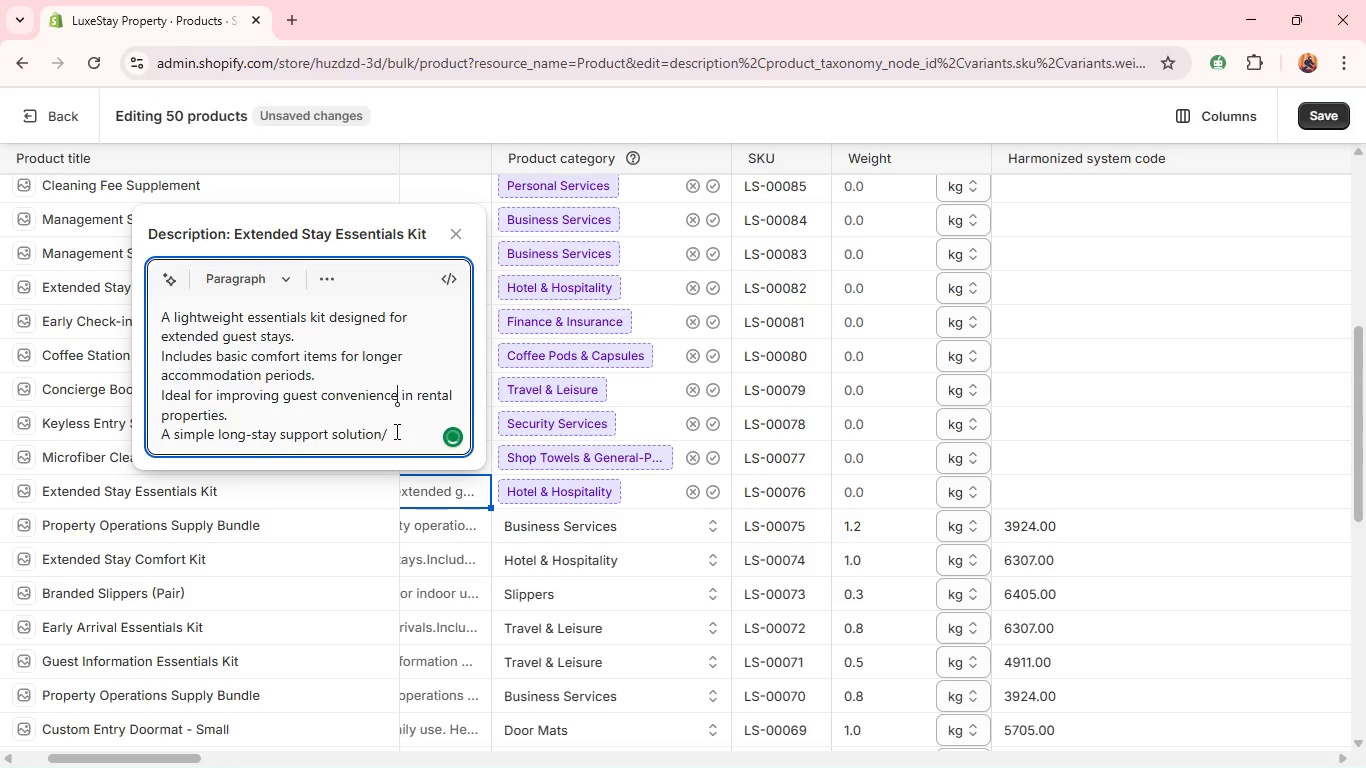 
left_click([395, 435])
 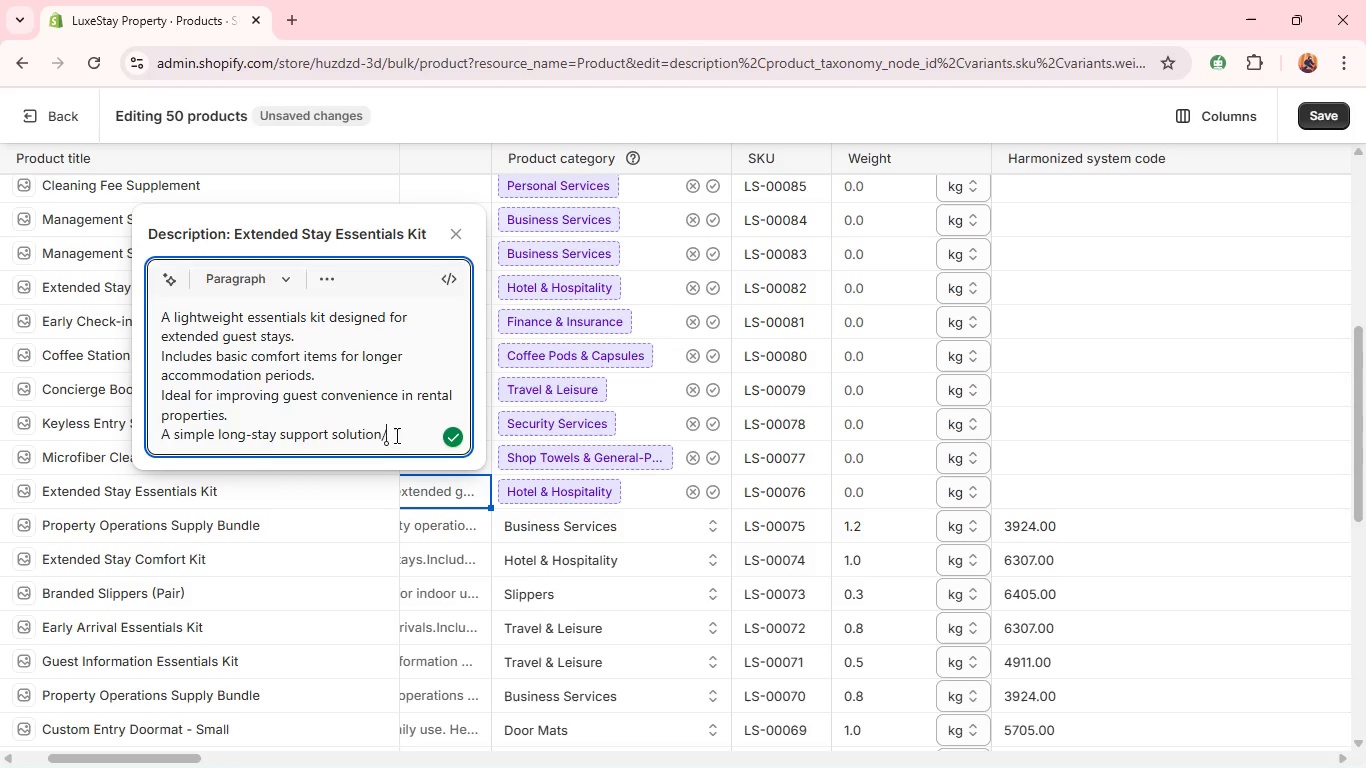 
key(Backspace)
 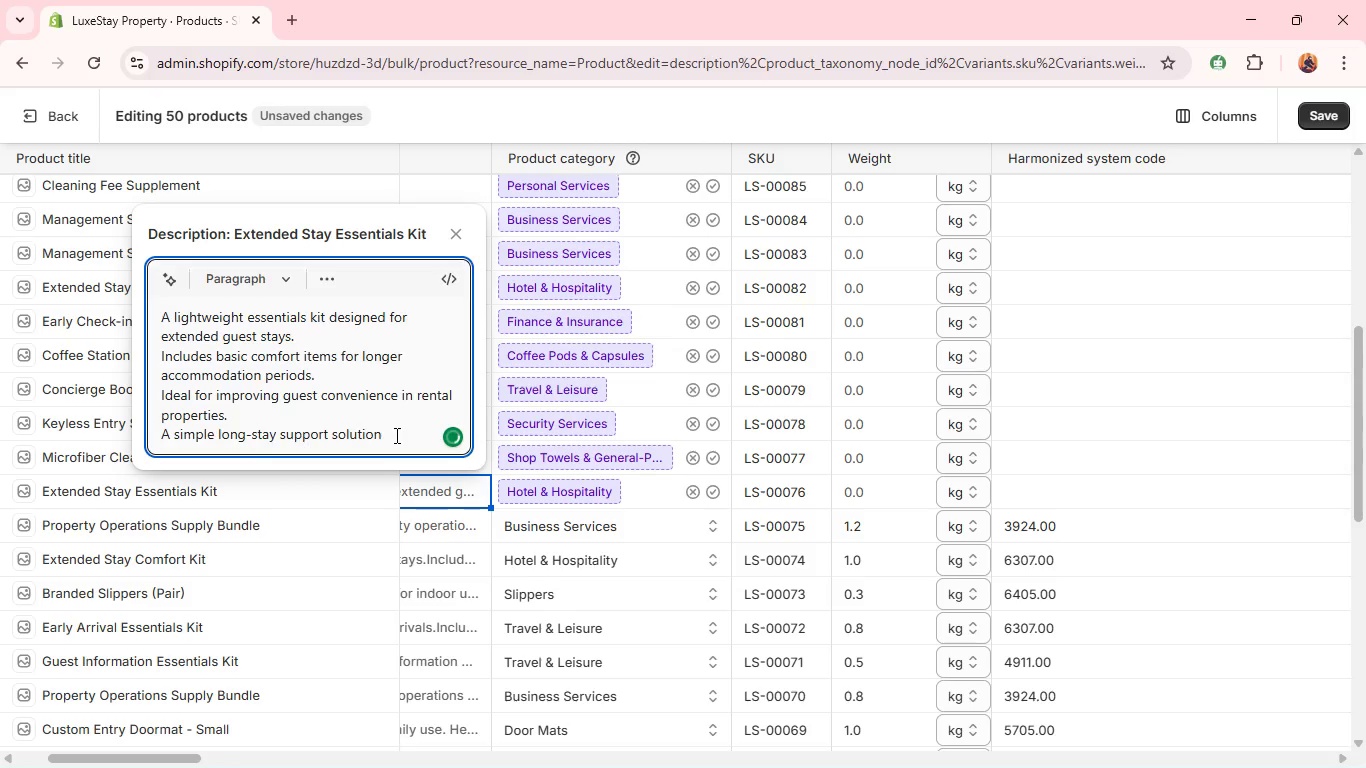 
key(Period)
 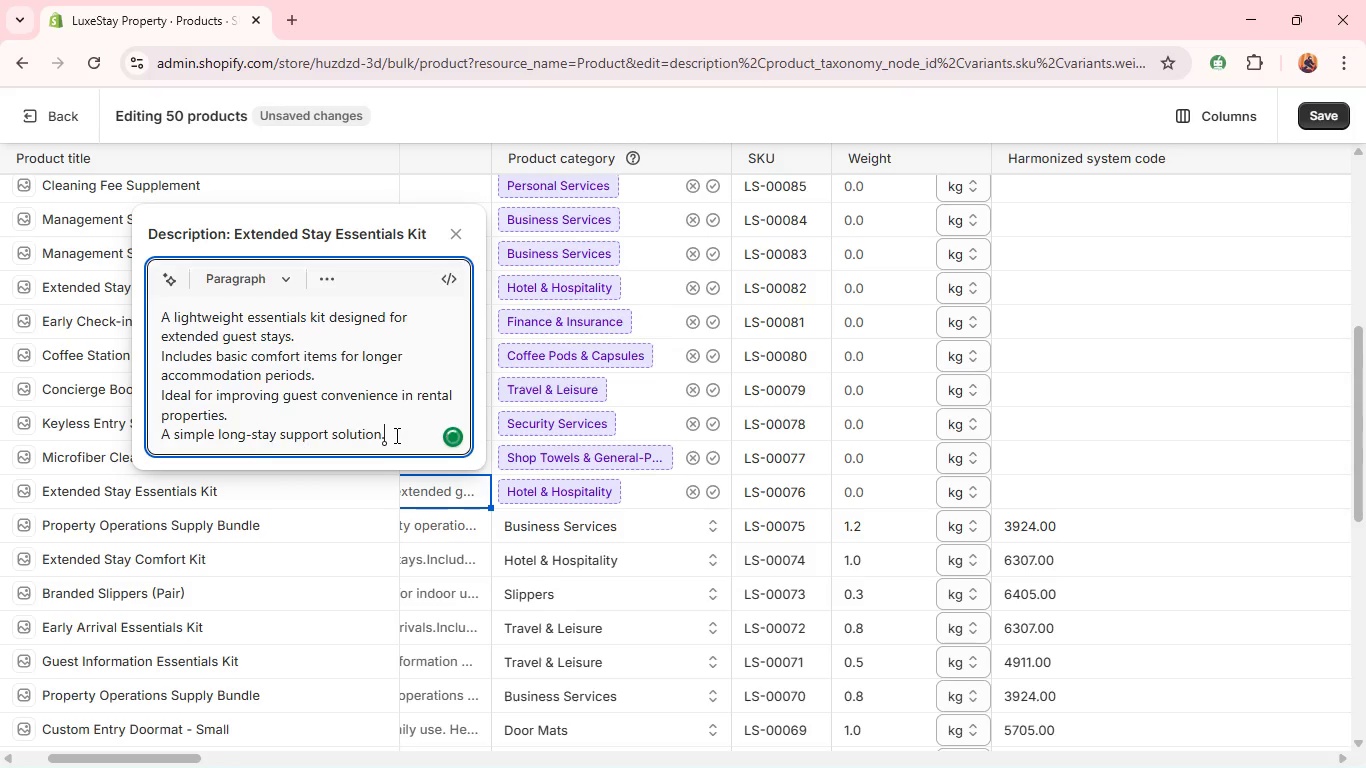 
key(Shift+Enter)
 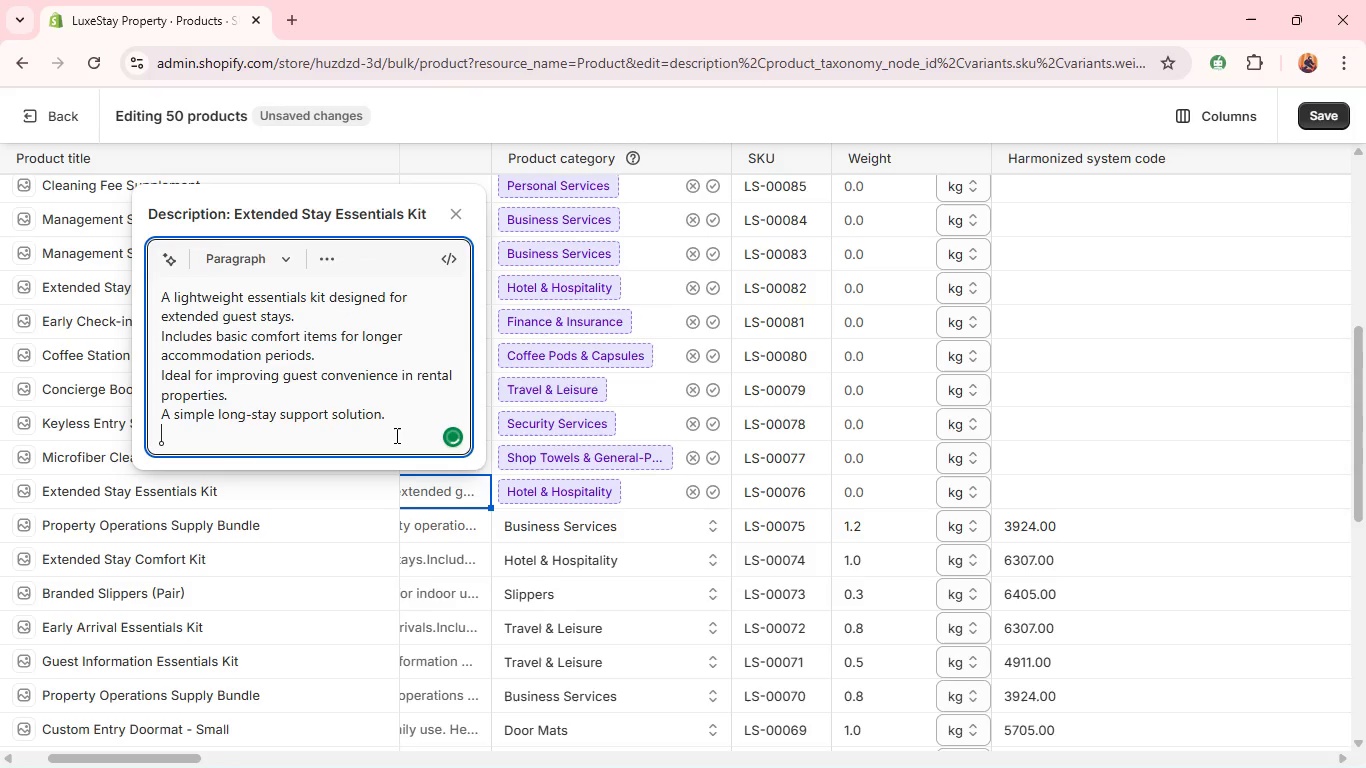 
key(Shift+ShiftRight)
 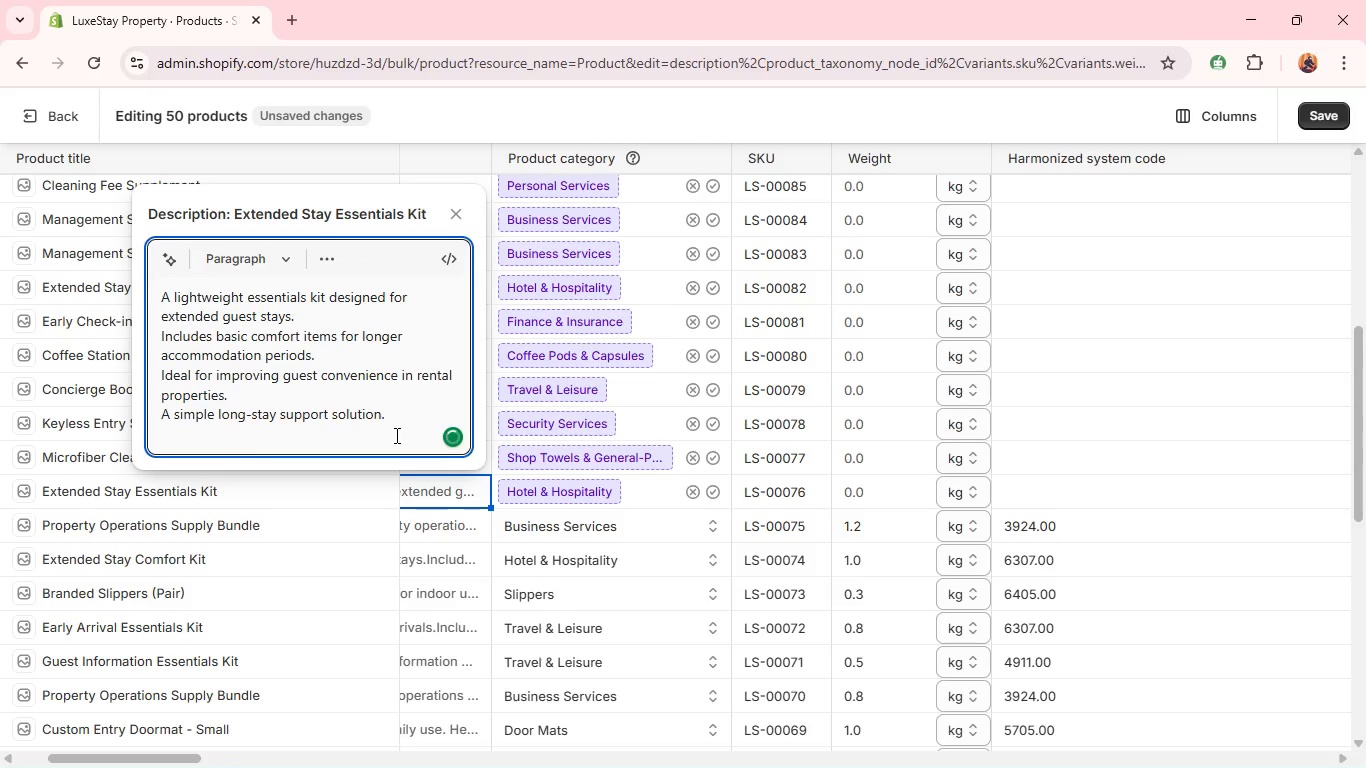 
key(Backspace)
 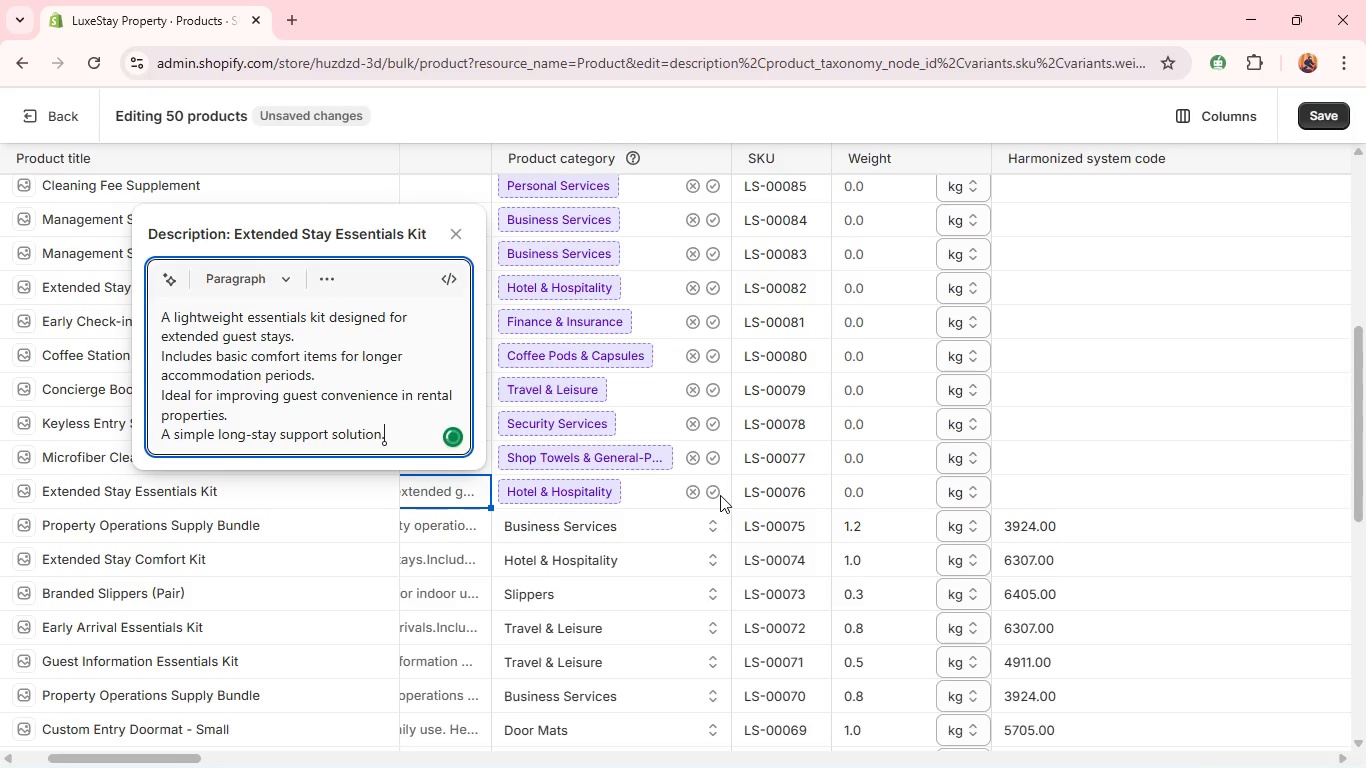 
left_click([716, 494])
 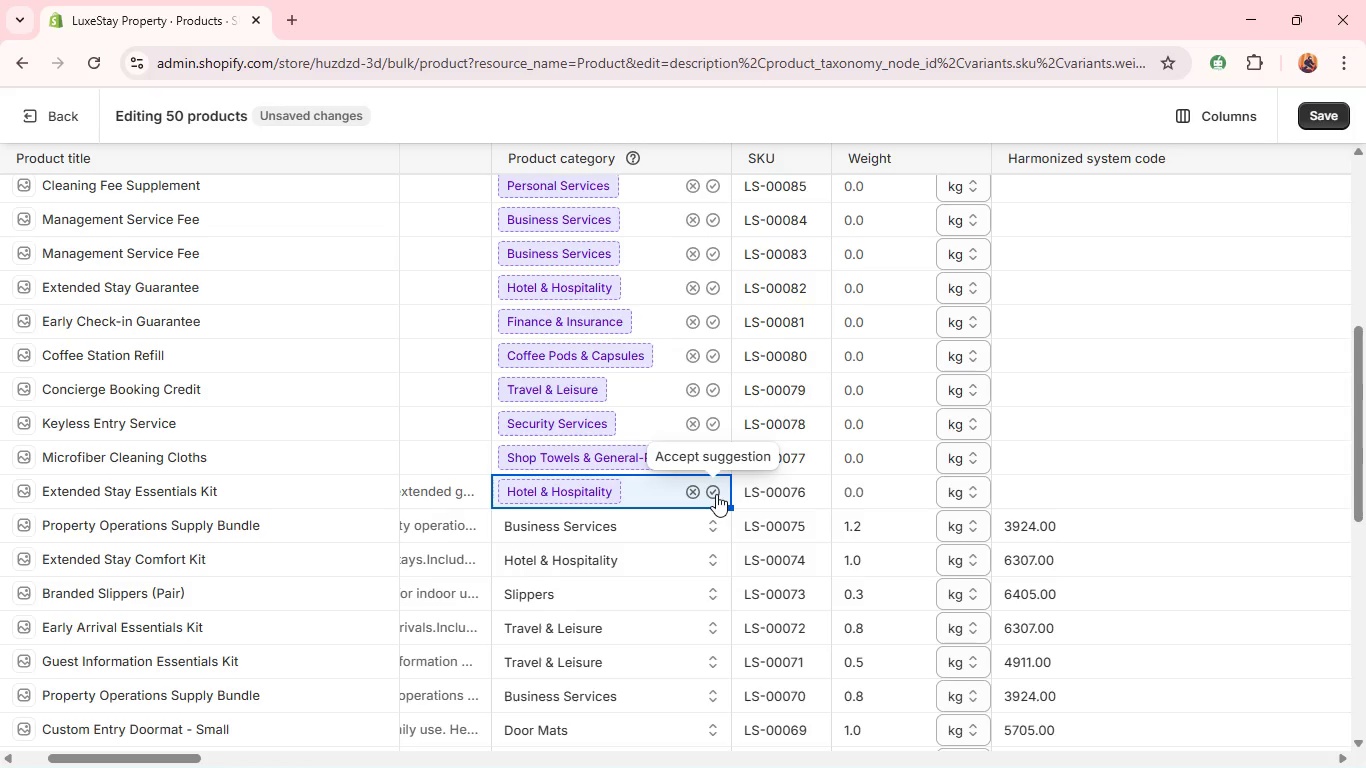 
left_click([716, 494])
 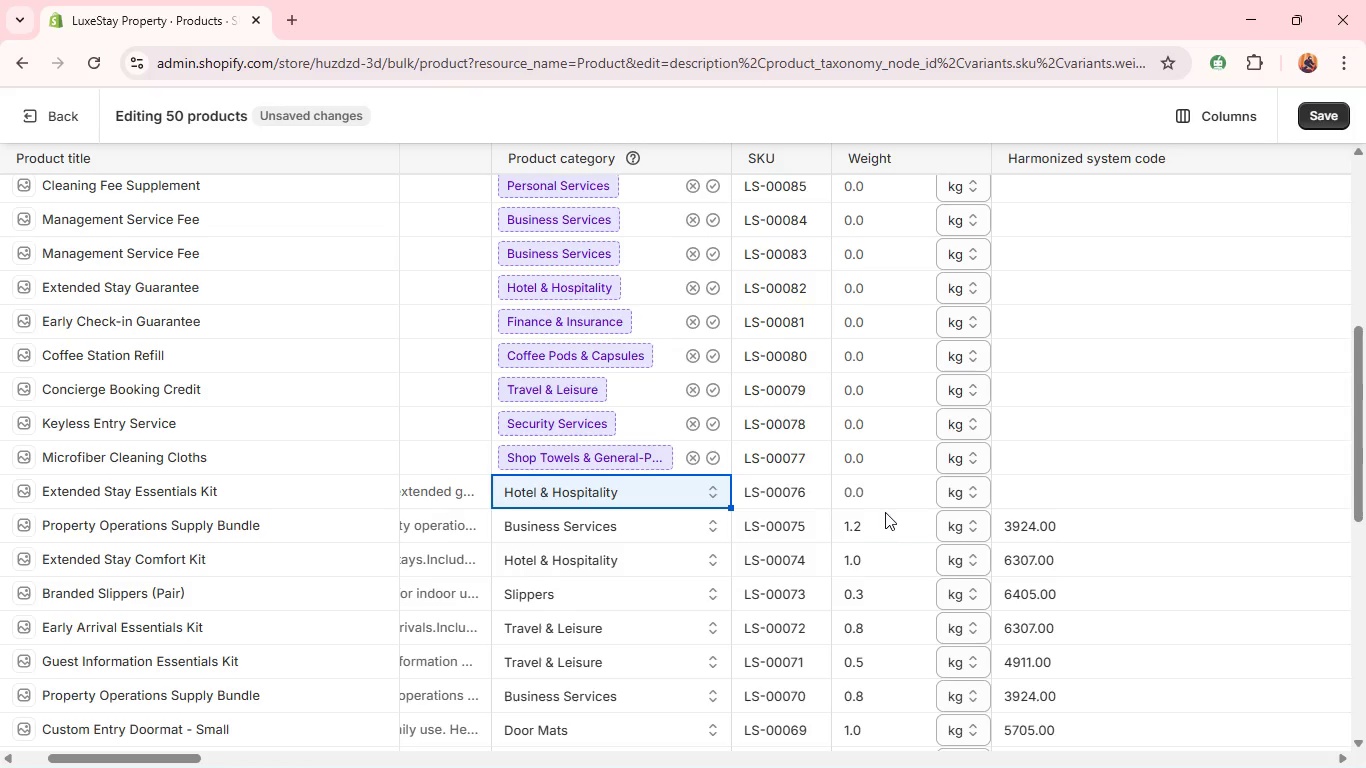 
left_click([893, 499])
 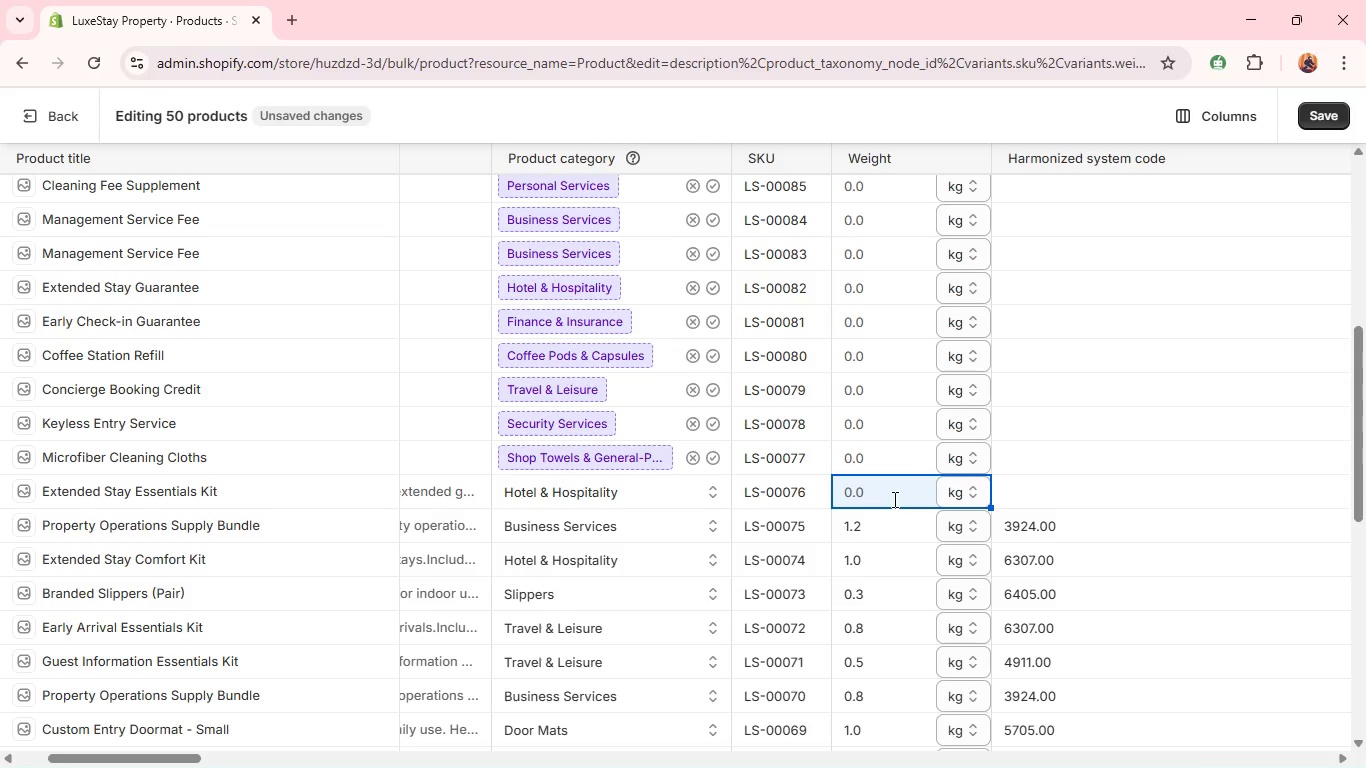 
key(Period)
 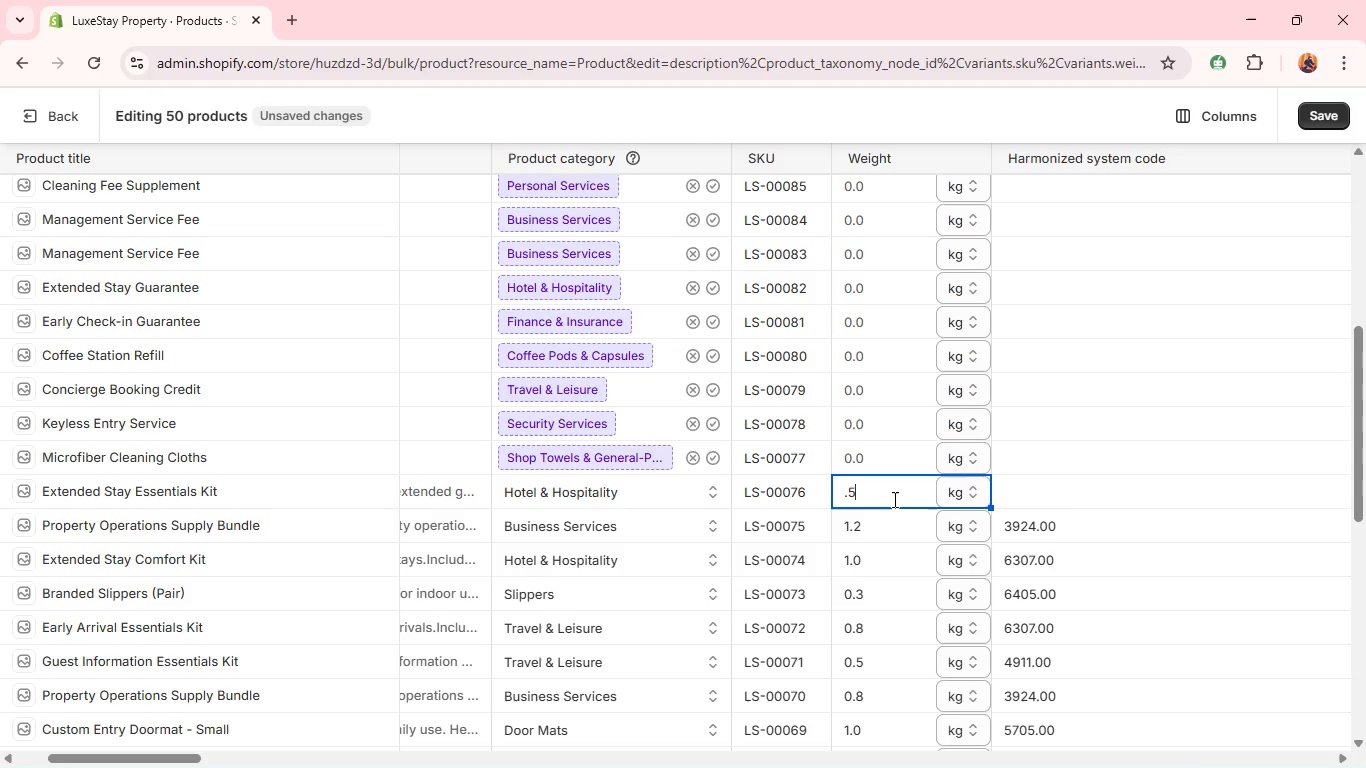 
key(5)
 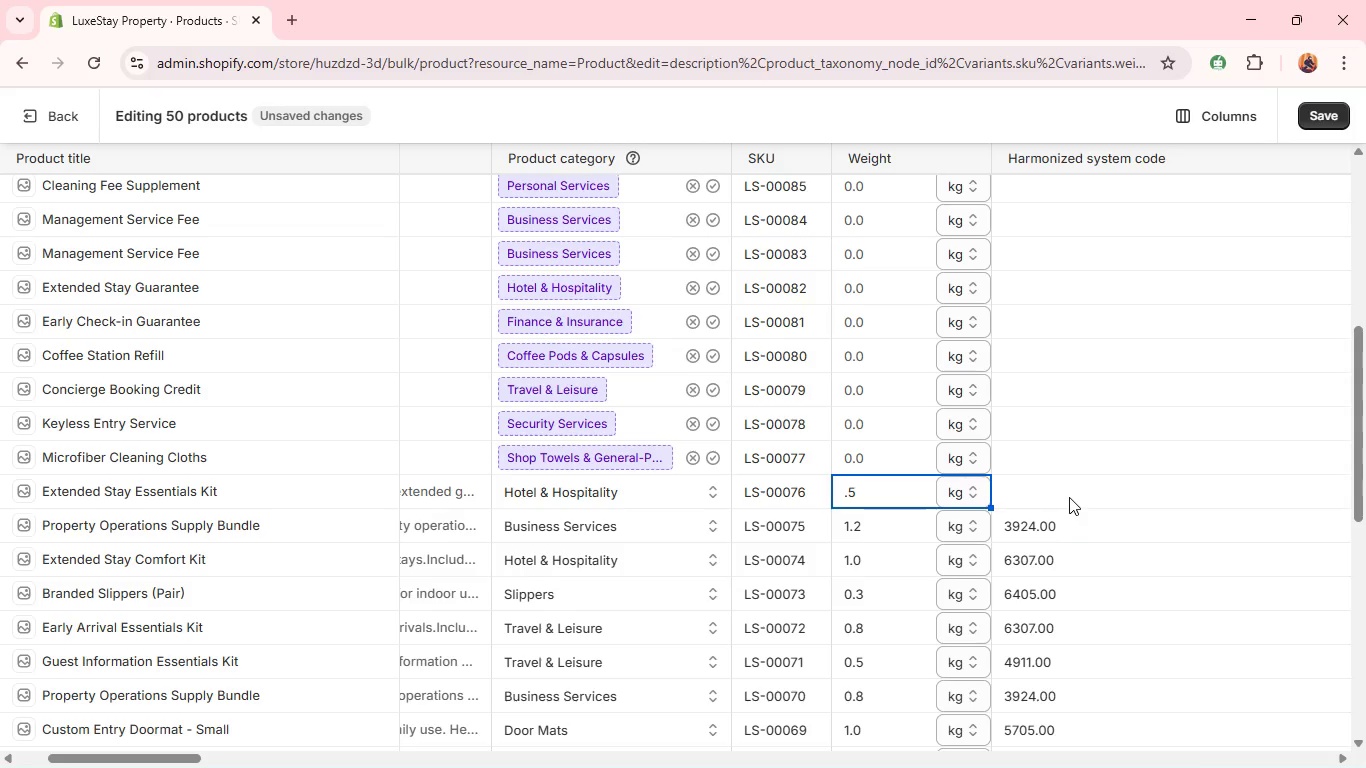 
left_click([1069, 497])
 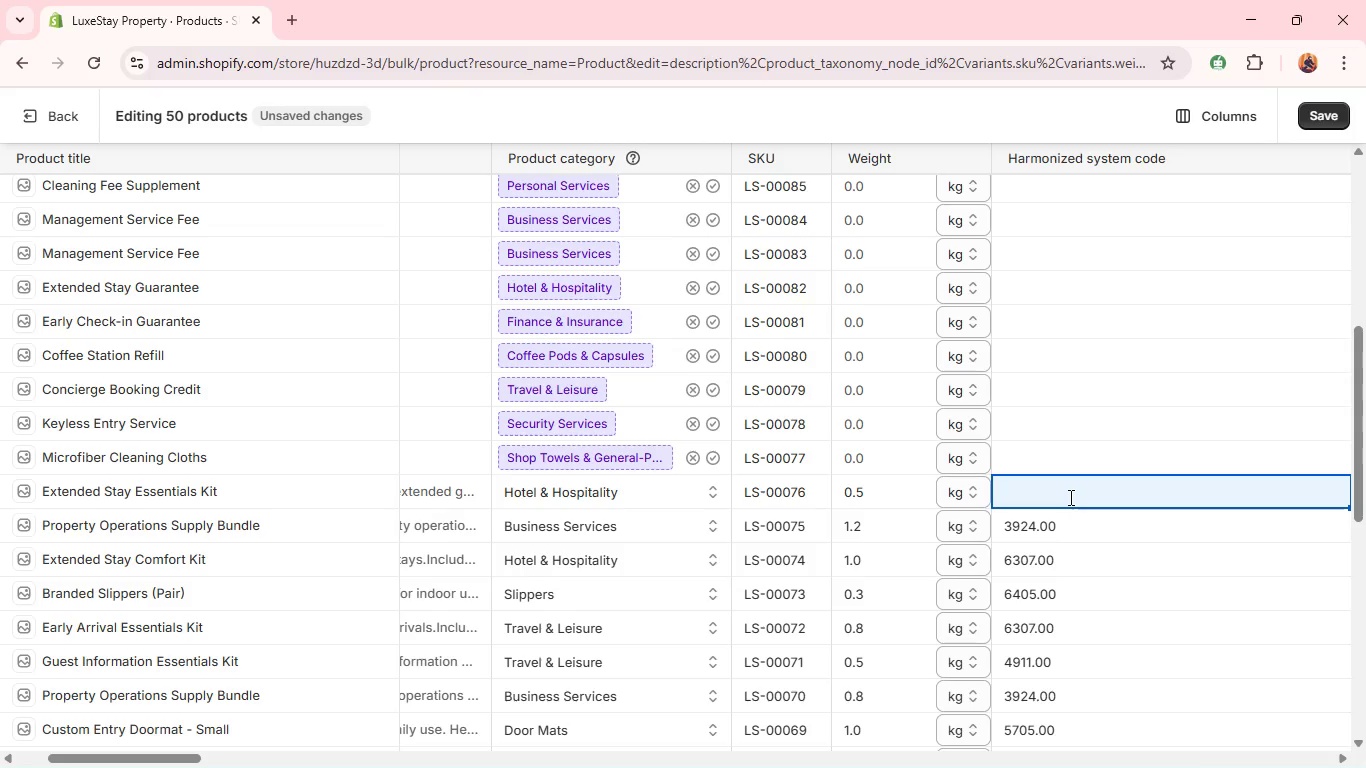 
type(6307.00)
 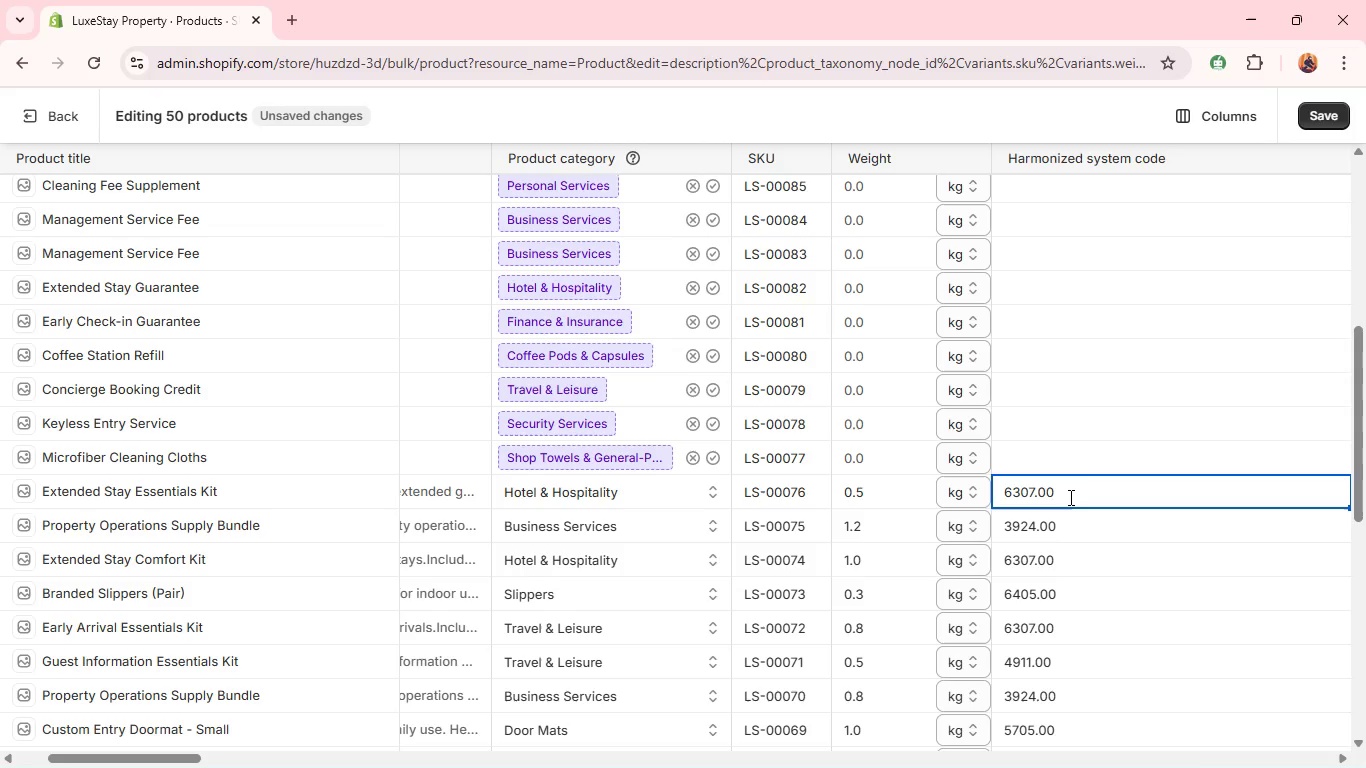 
wait(6.69)
 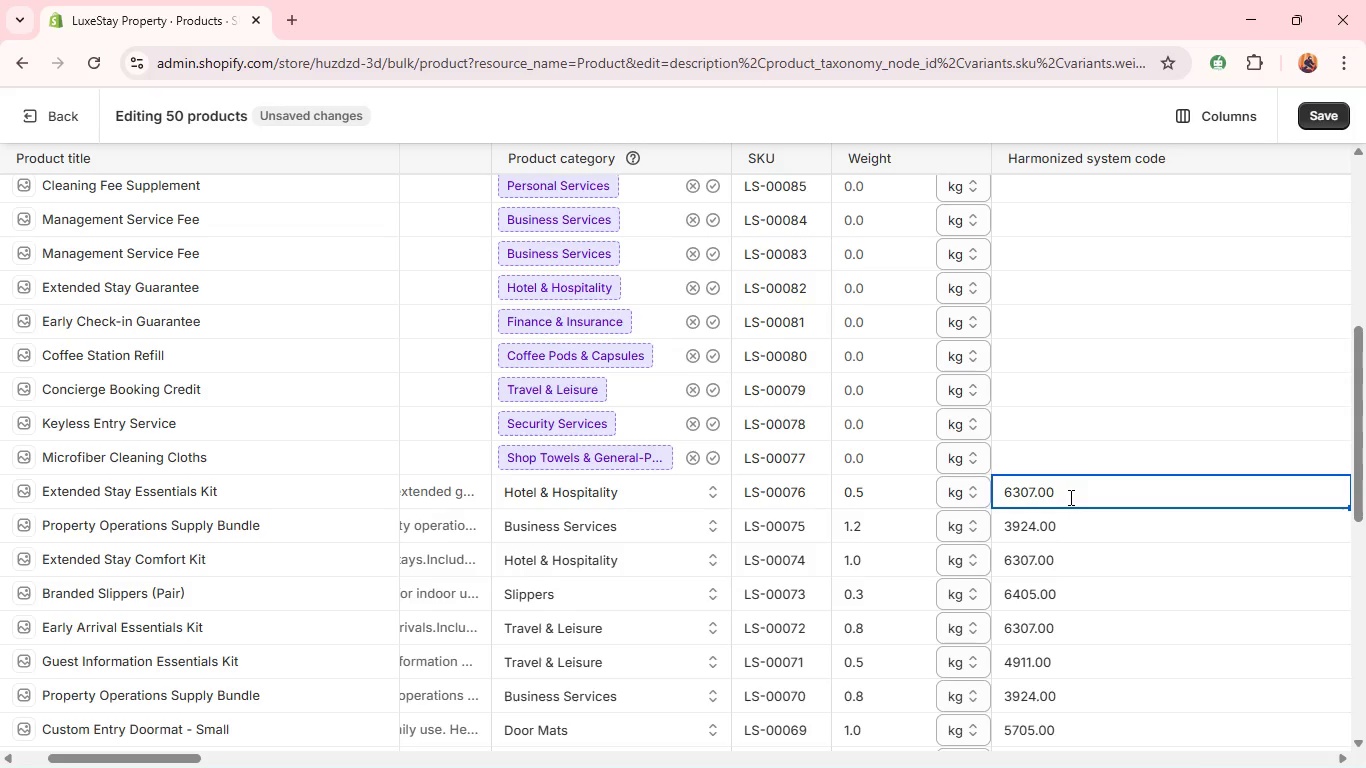 
left_click([450, 460])
 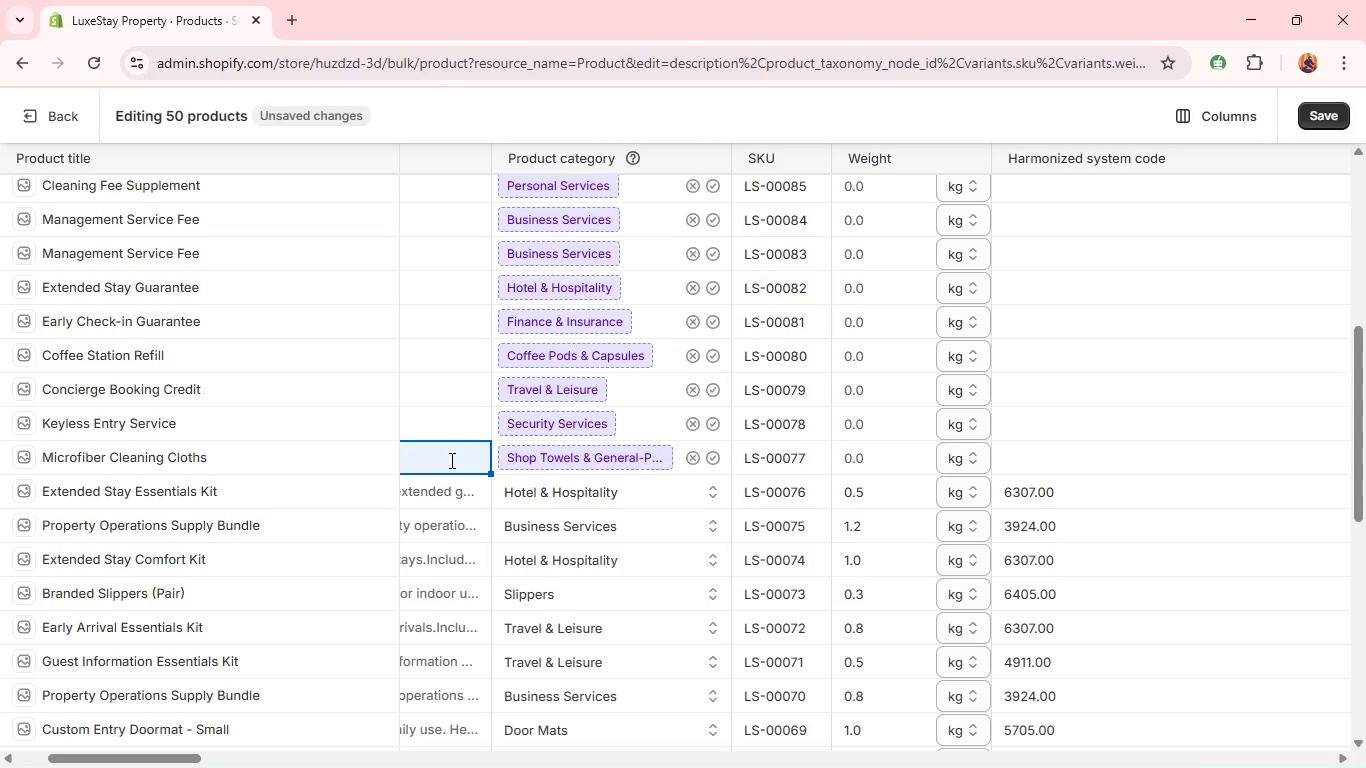 
wait(7.77)
 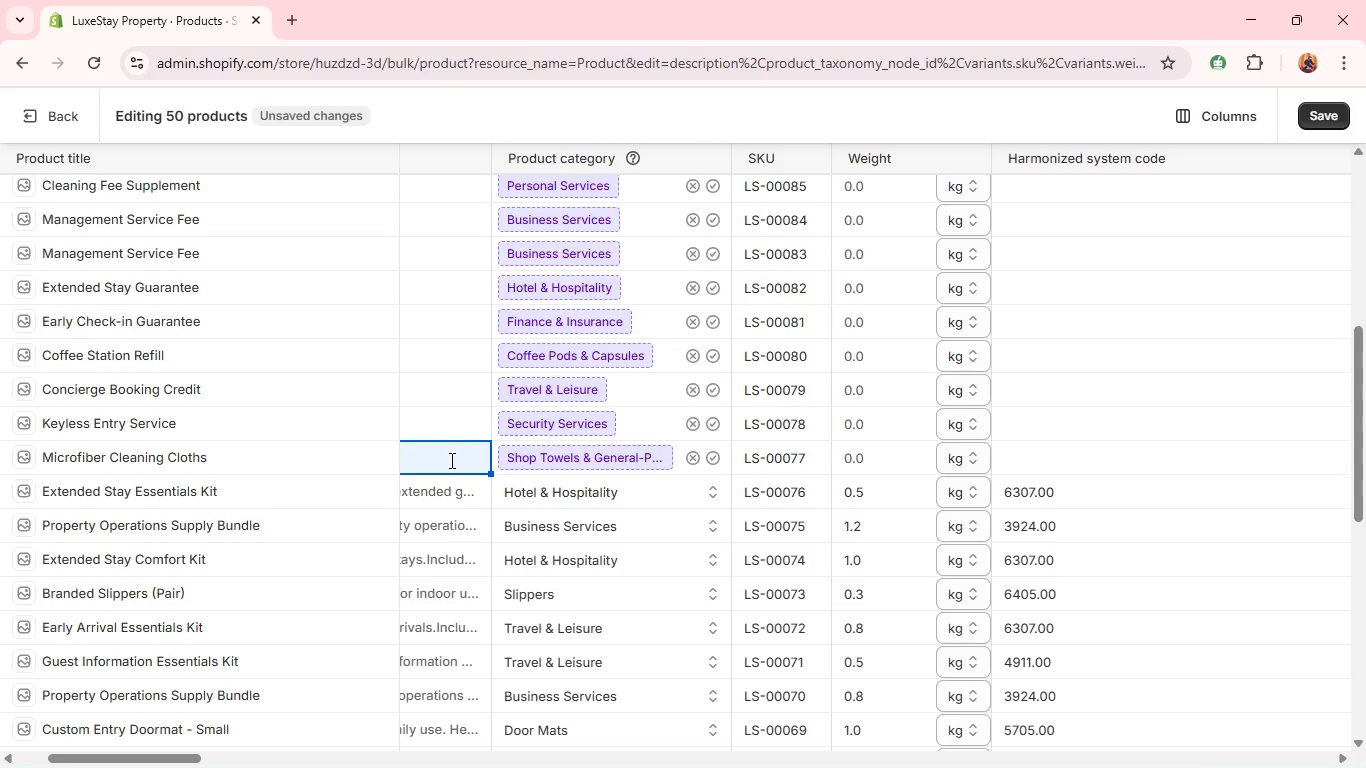 
left_click([261, 458])
 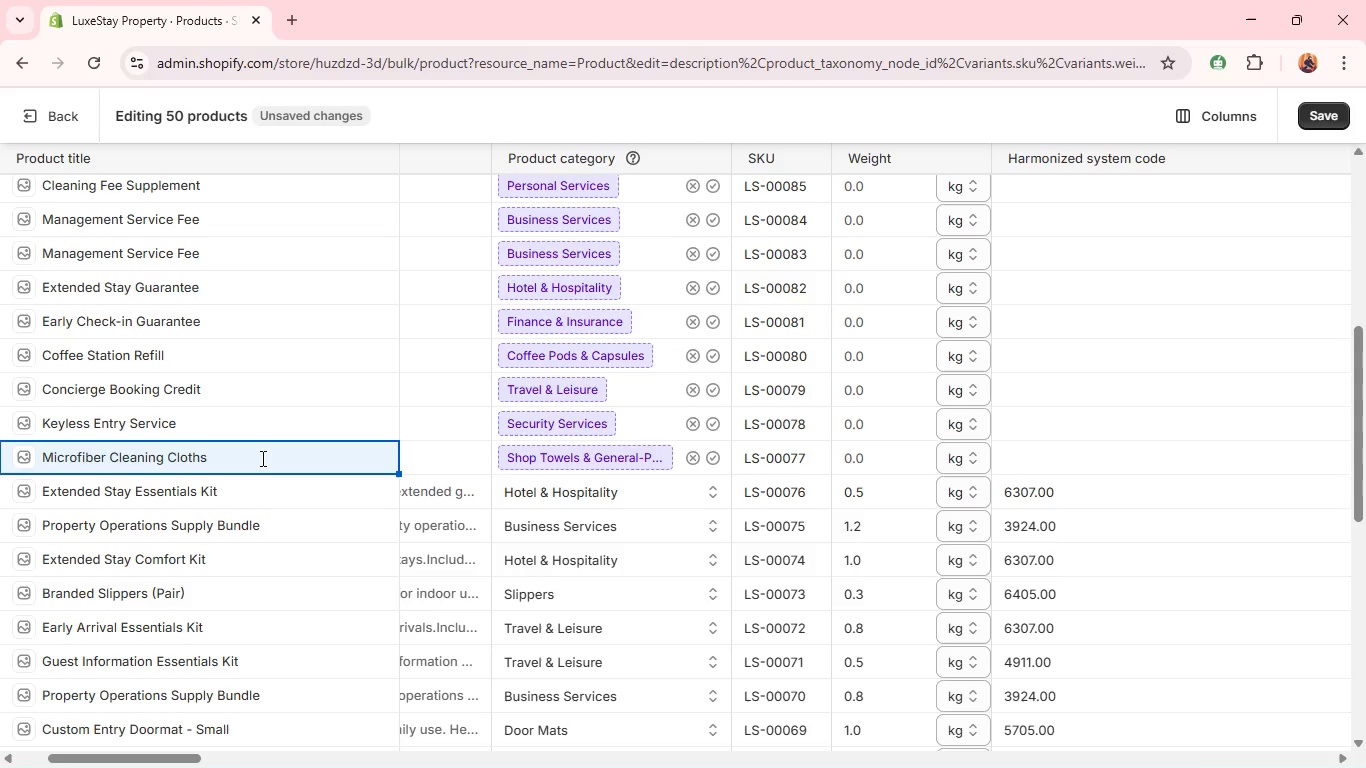 
left_click([261, 458])
 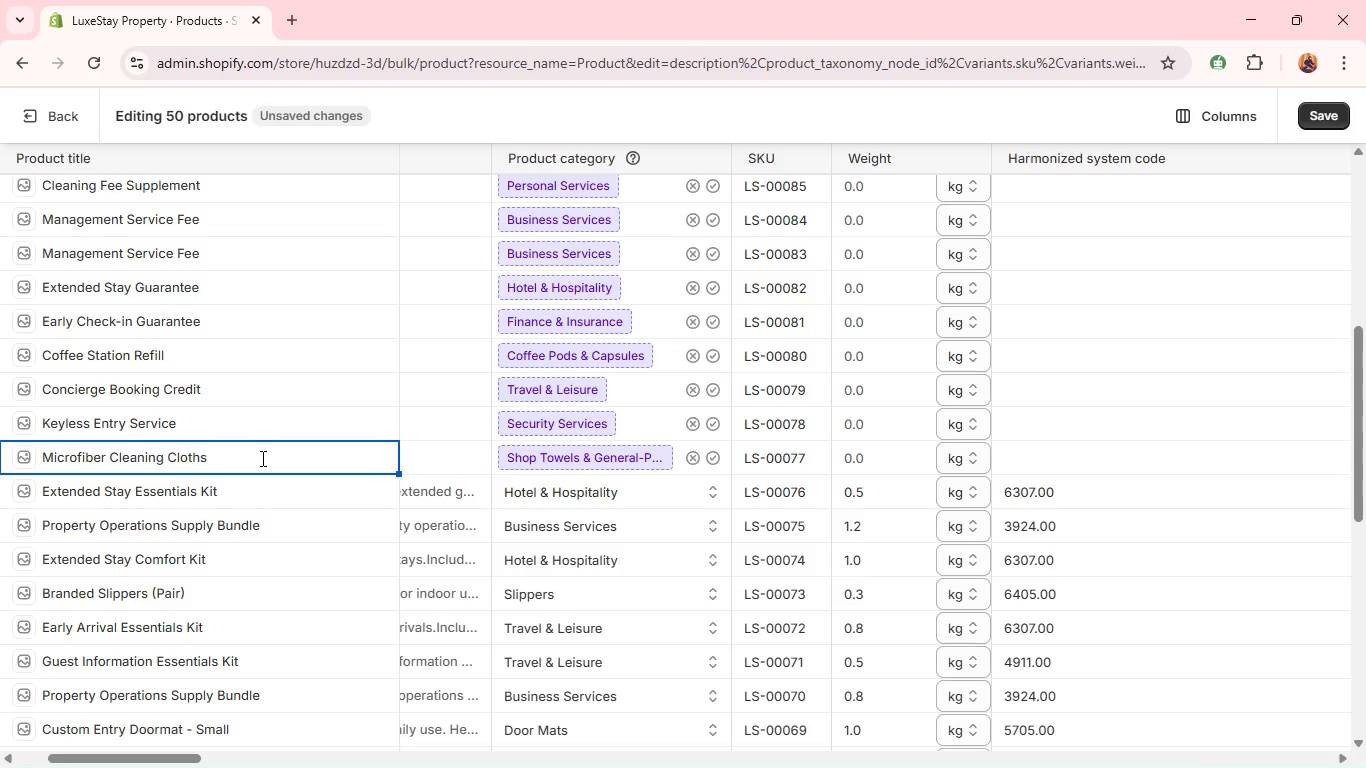 
key(Backspace)
type( Set )
 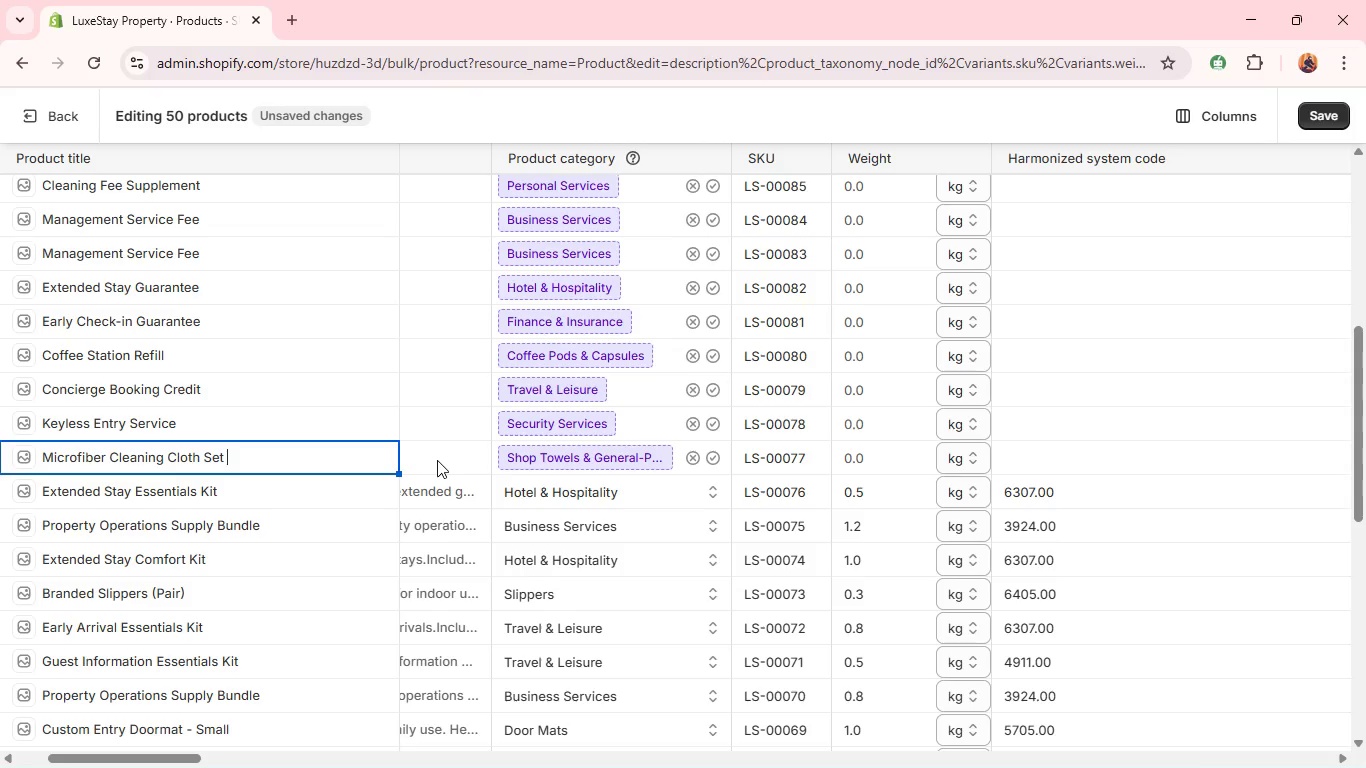 
left_click([439, 458])
 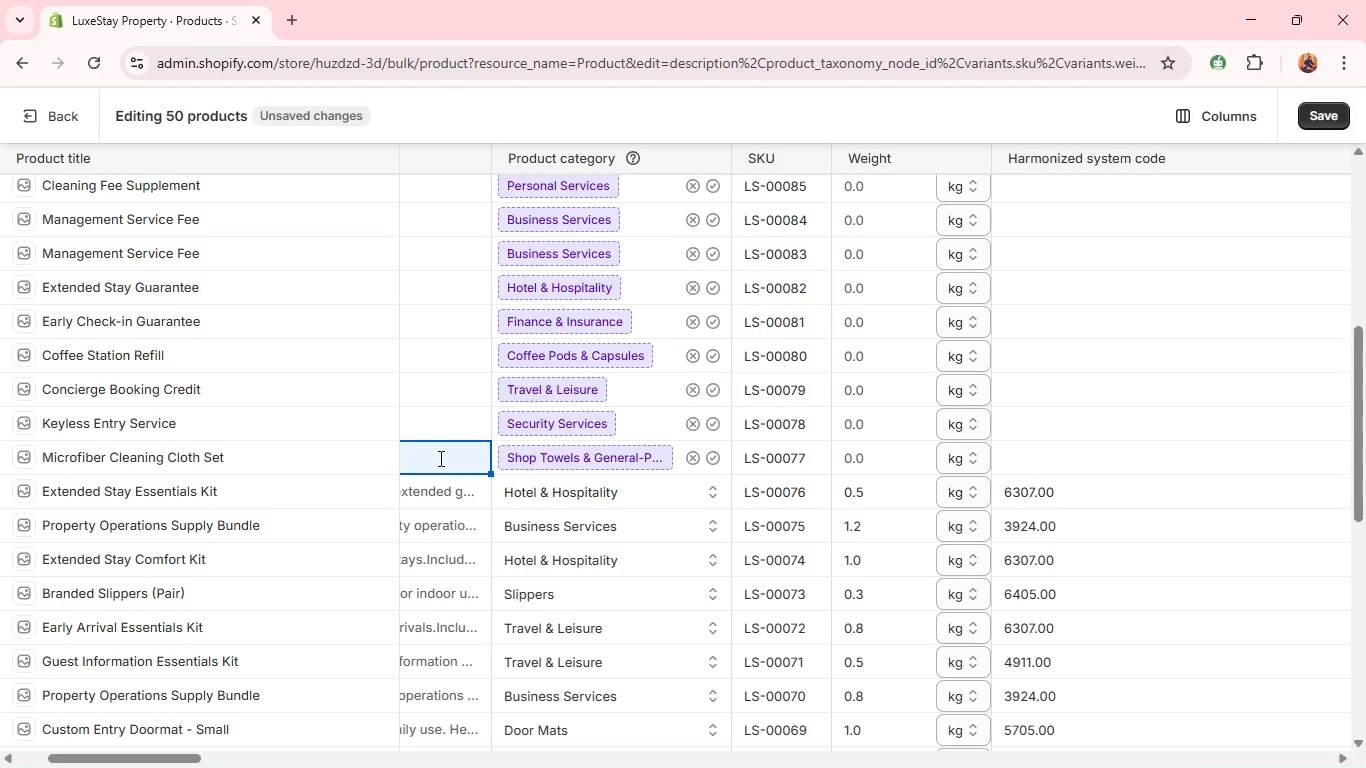 
wait(10.75)
 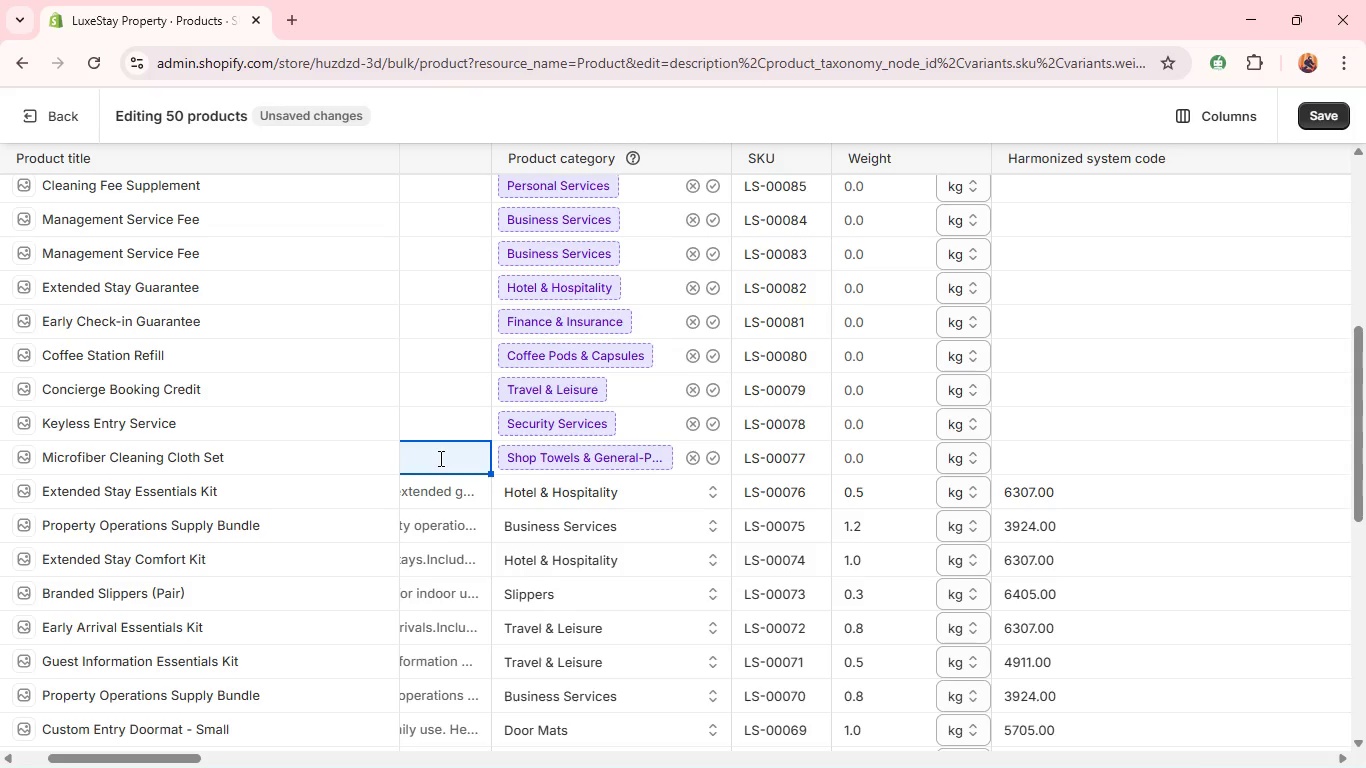 
left_click([439, 458])
 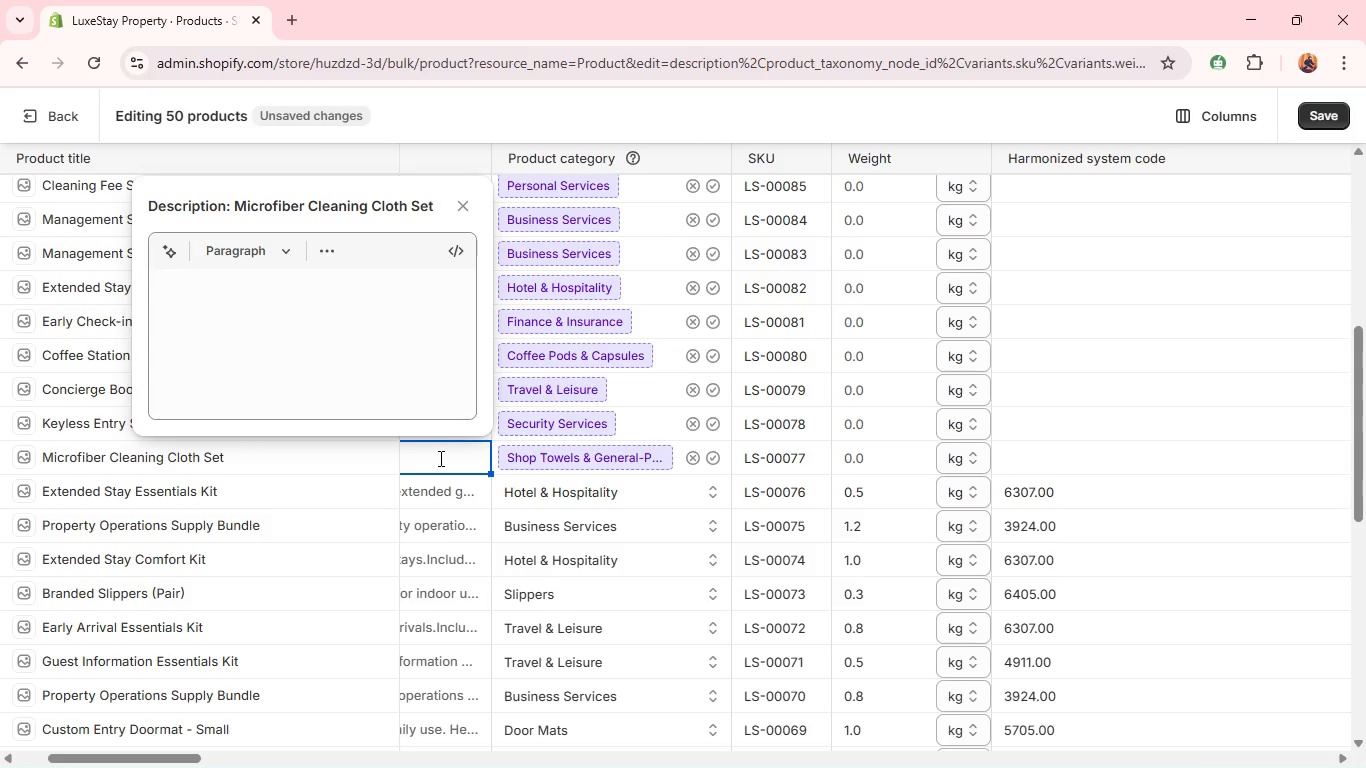 
wait(6.03)
 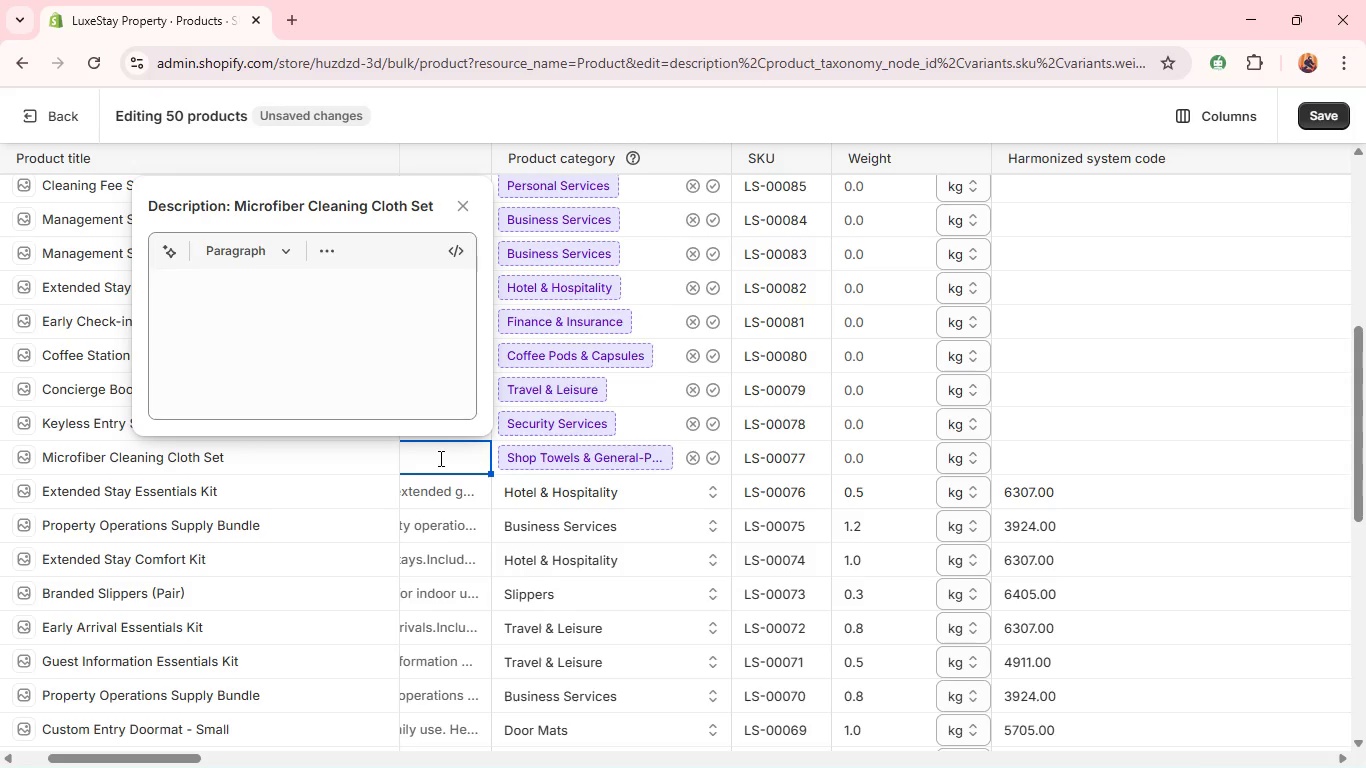 
left_click([254, 322])
 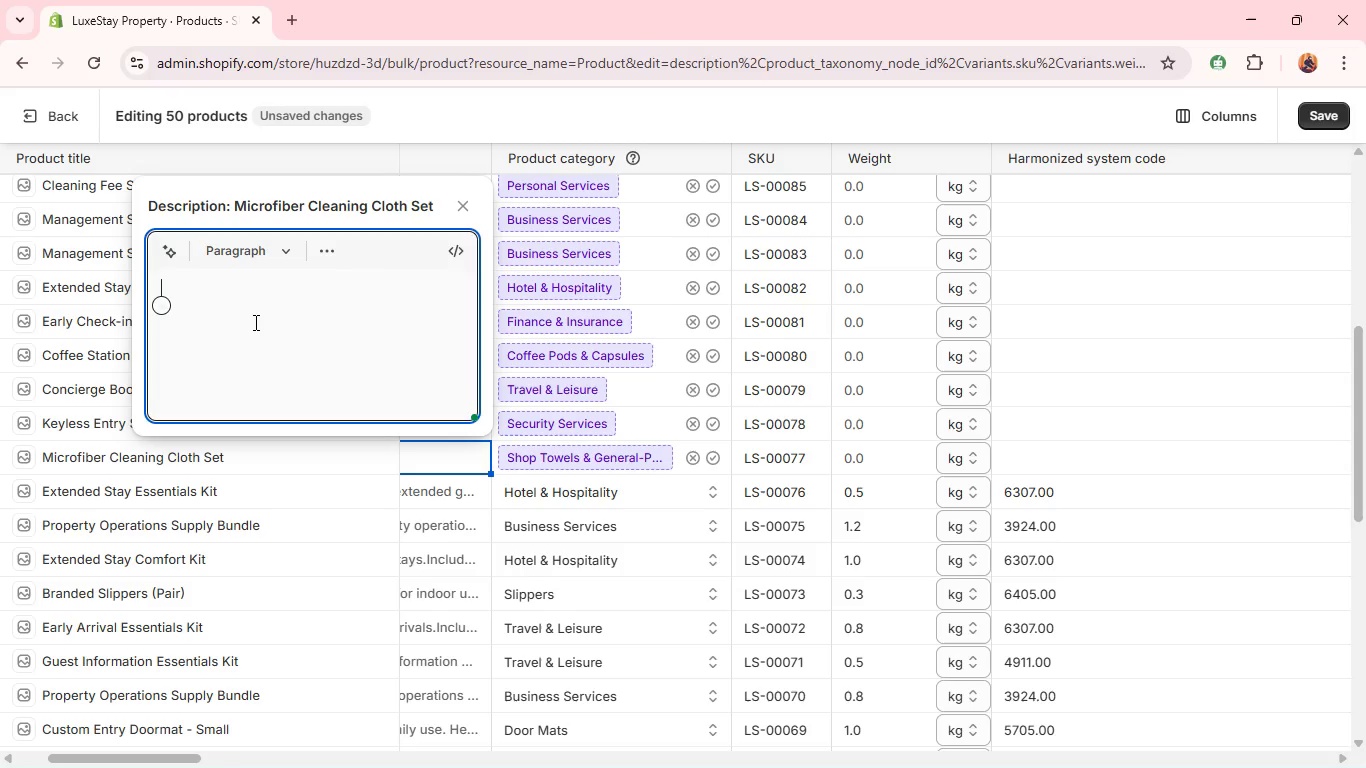 
key(Control+V)
 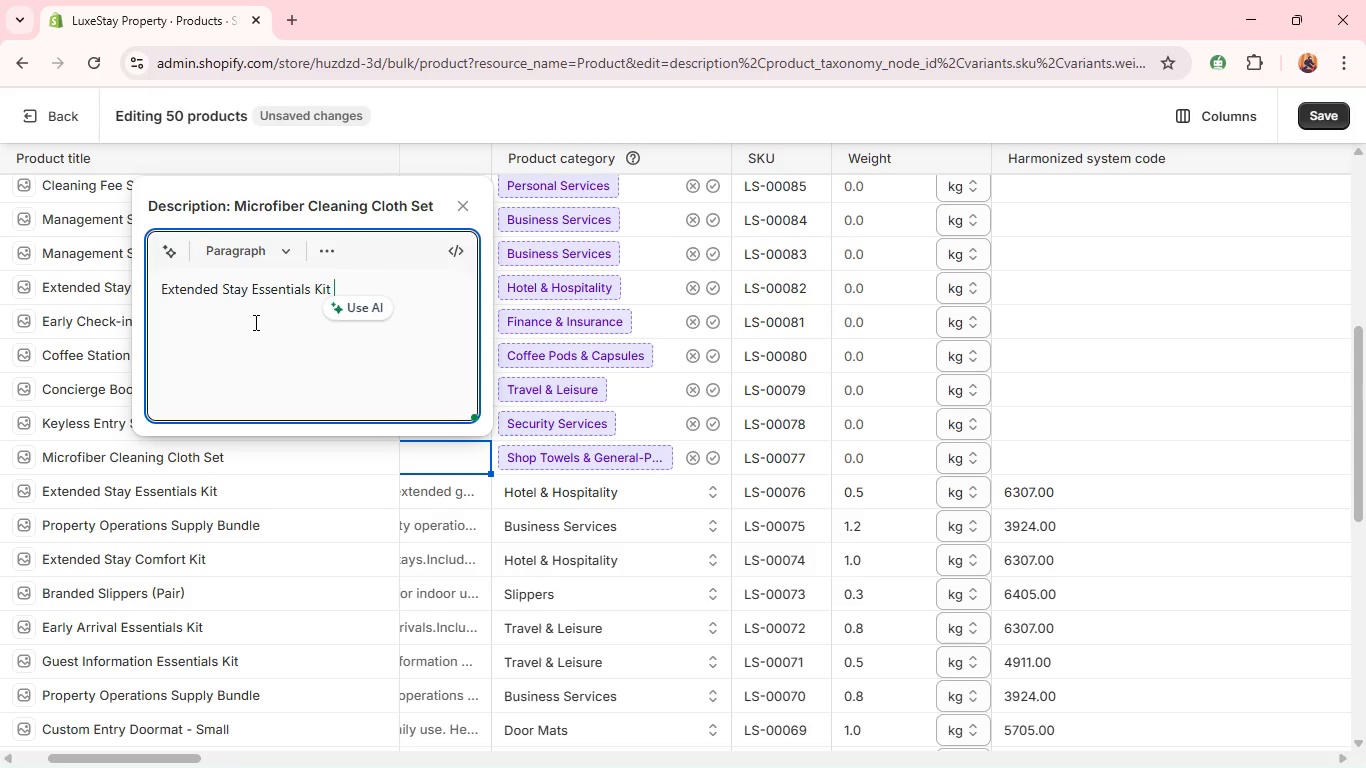 
key(Control+A)
 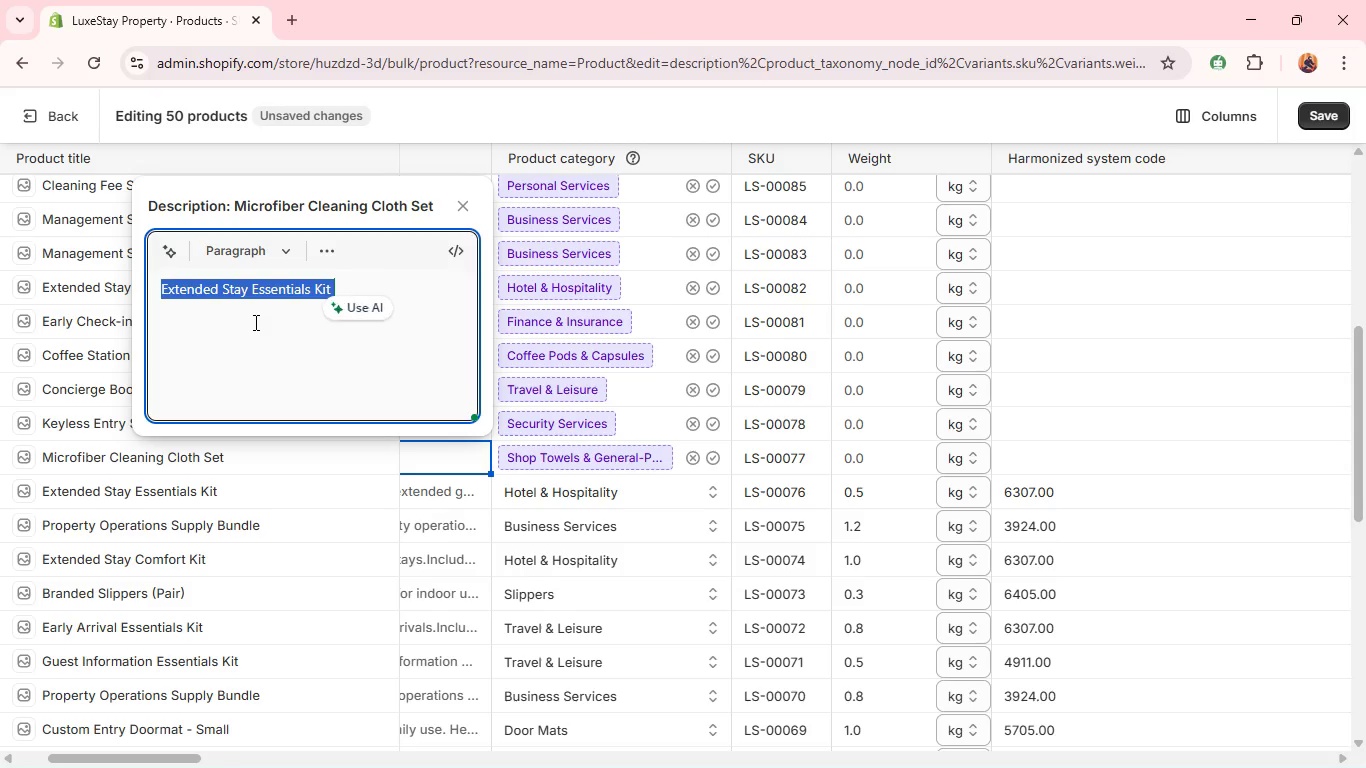 
key(Backspace)
 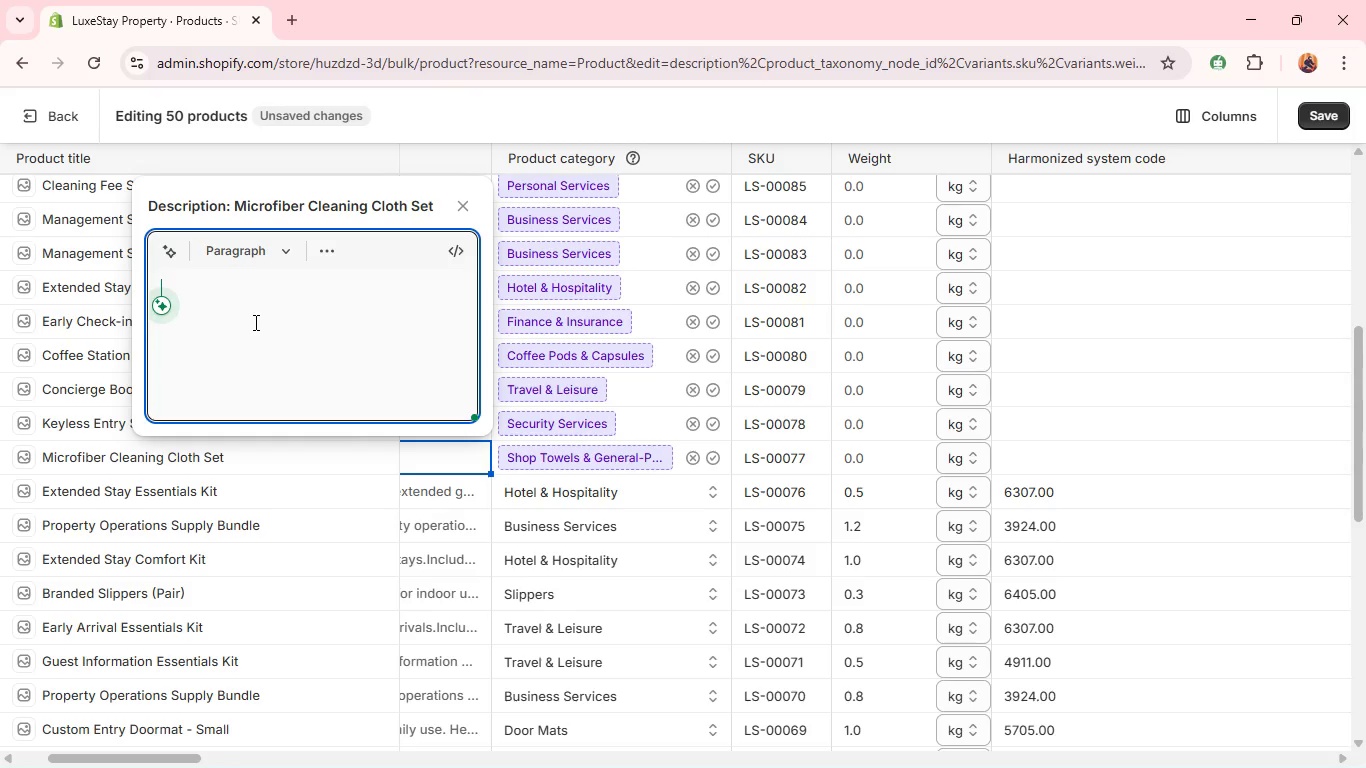 
wait(36.44)
 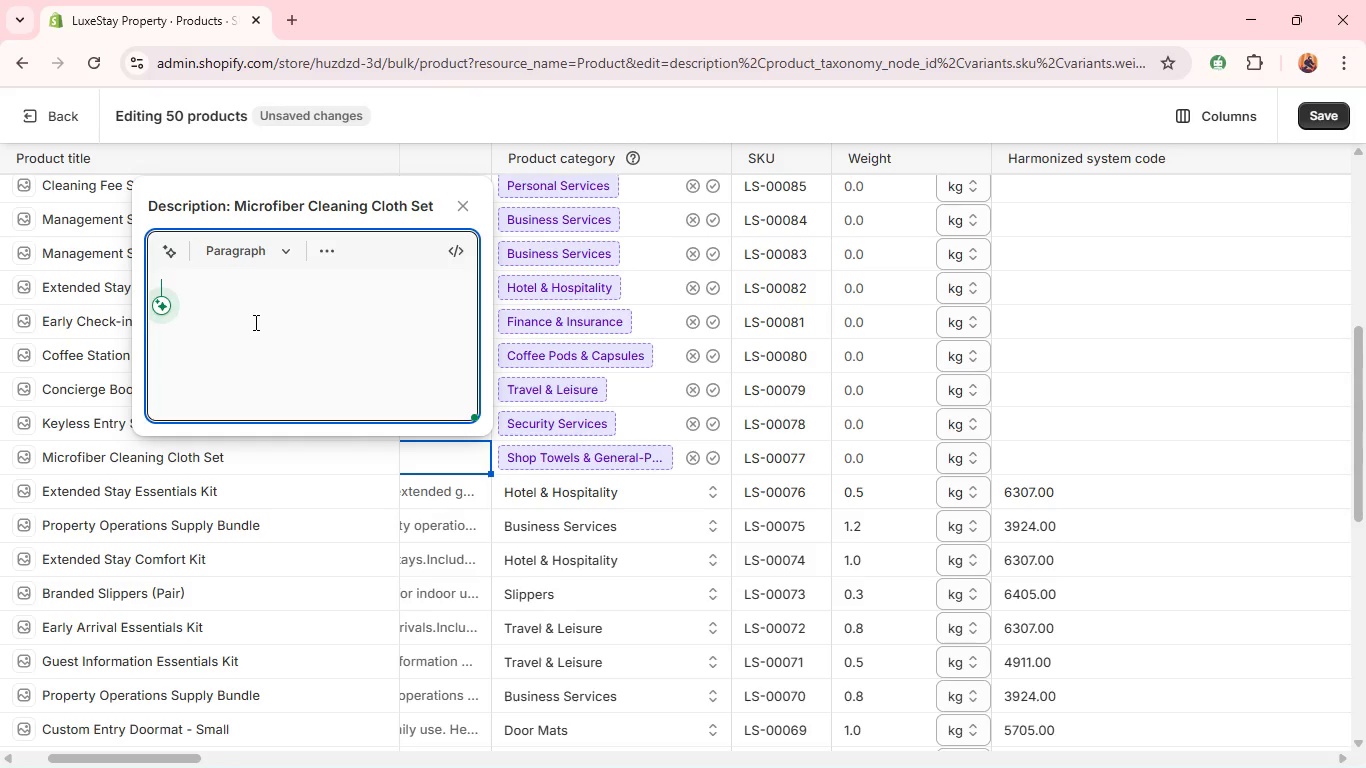 
type(A durable set of ,)
key(Backspace)
type(microfiber)
 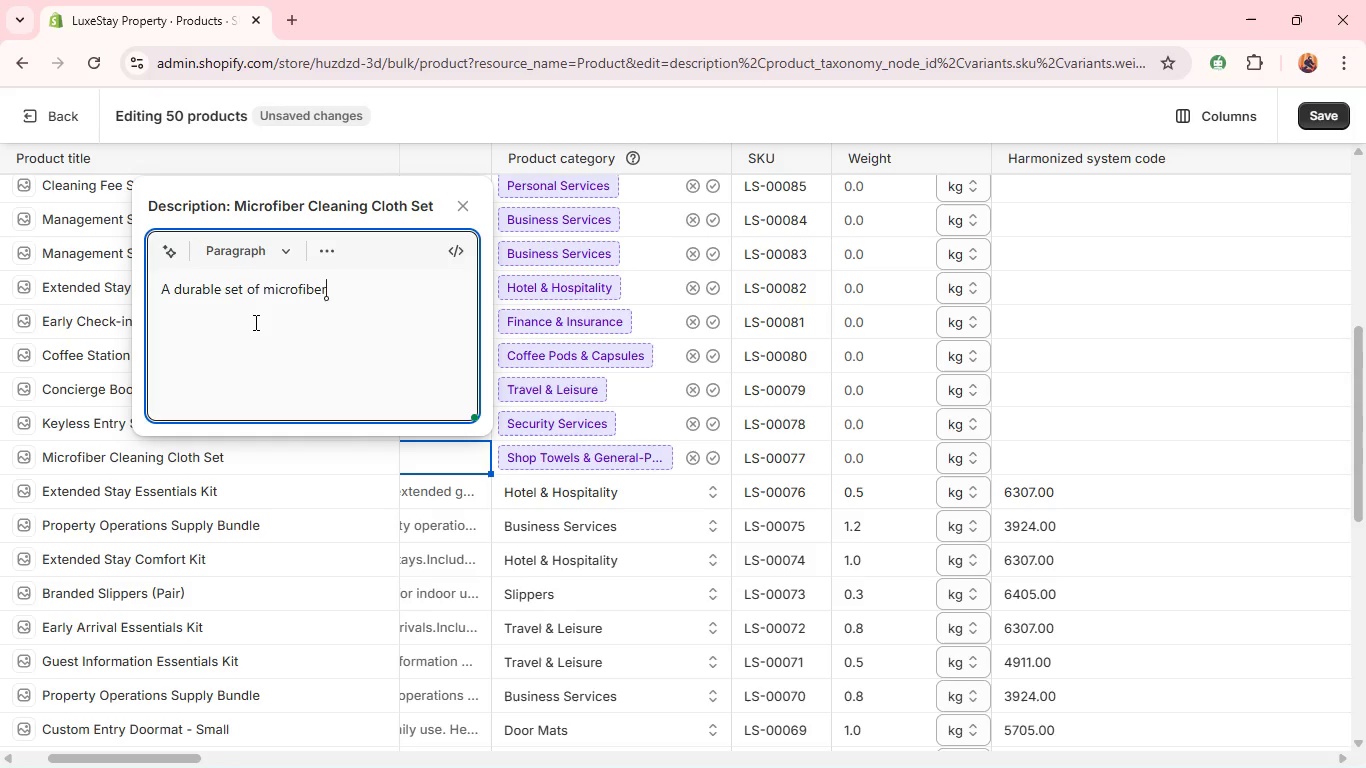 
wait(51.48)
 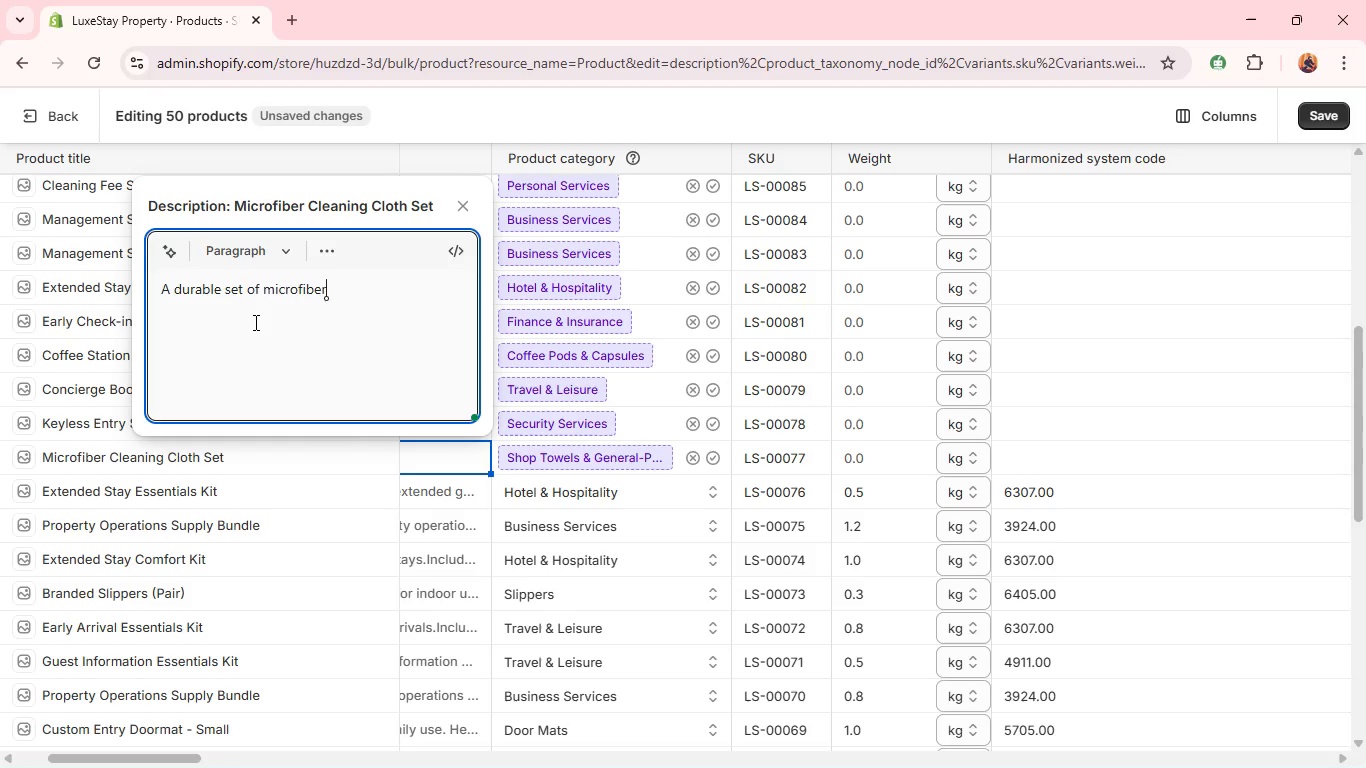 
key(Space)
 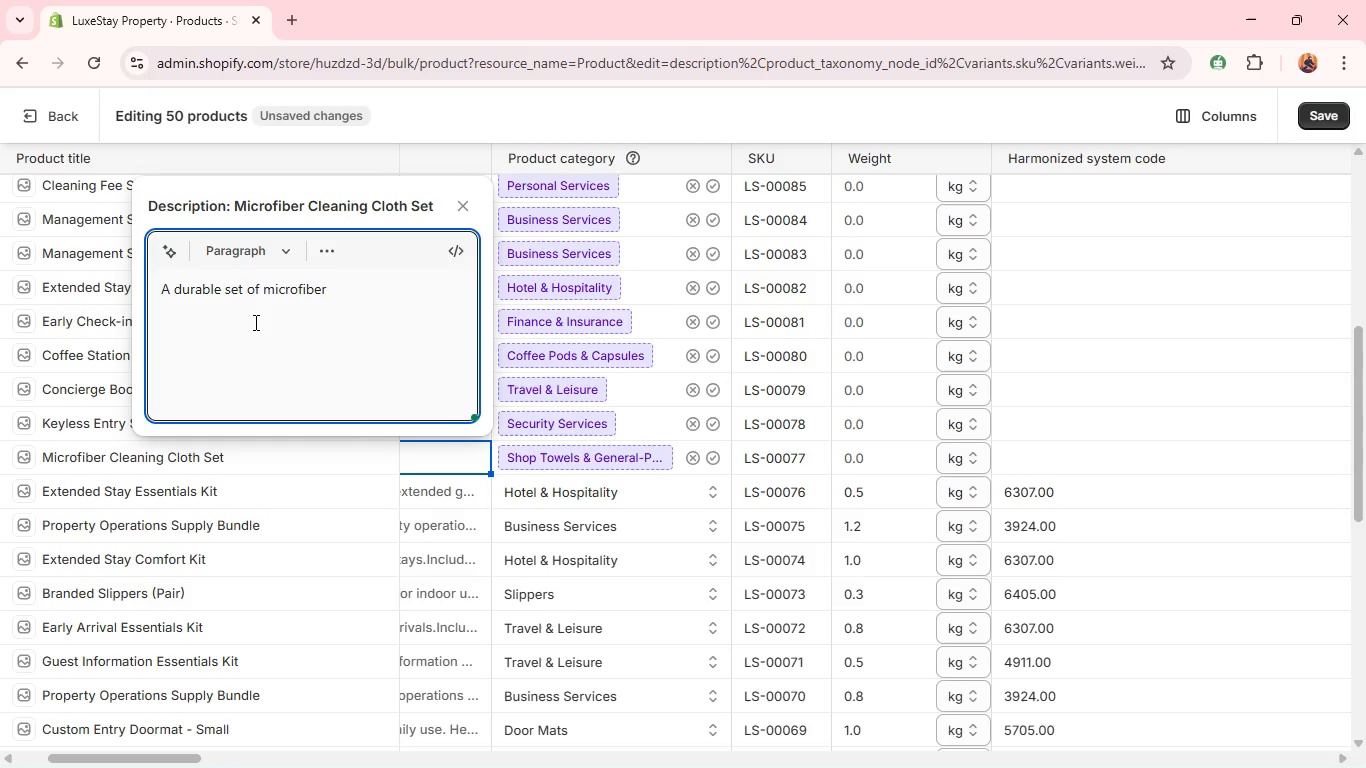 
wait(5.61)
 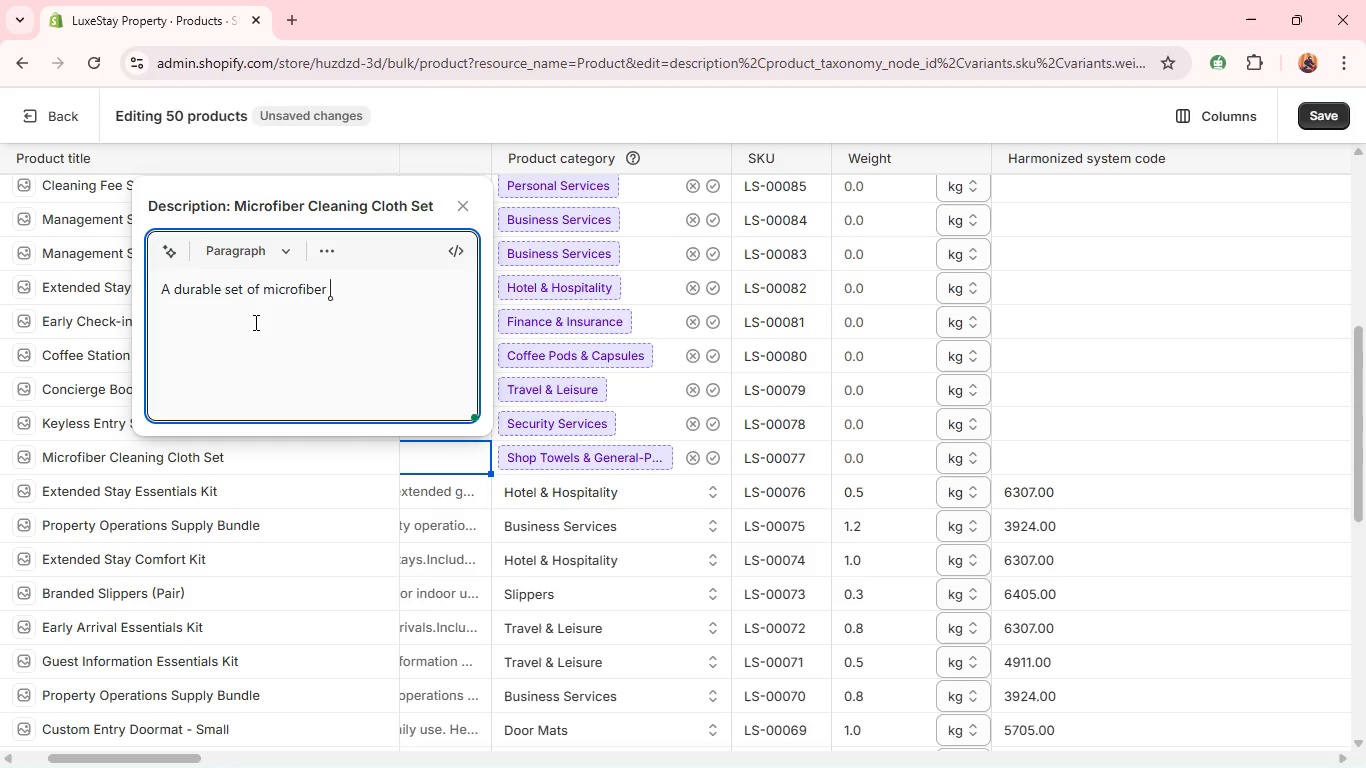 
type(cloth )
key(Backspace)
type(d)
key(Backspace)
type(s for cleaning tasks.)
 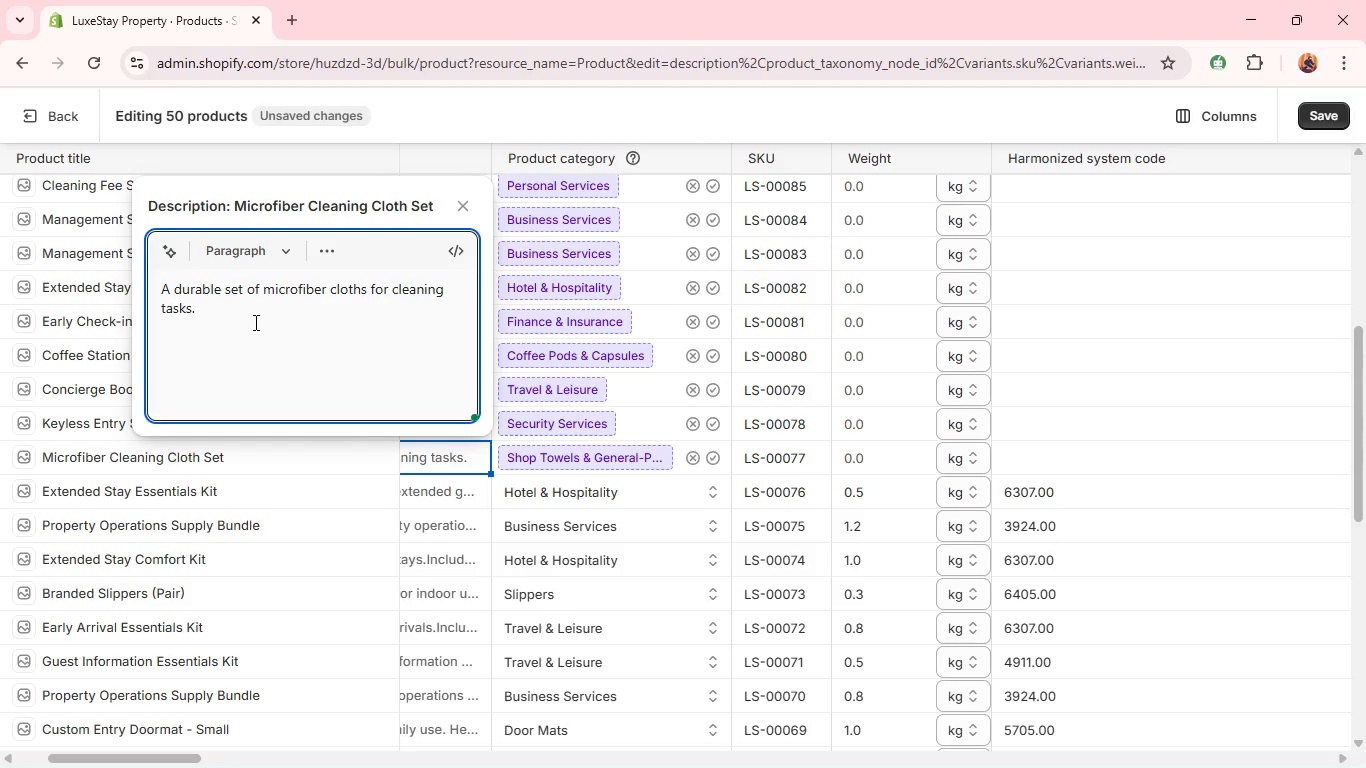 
wait(47.31)
 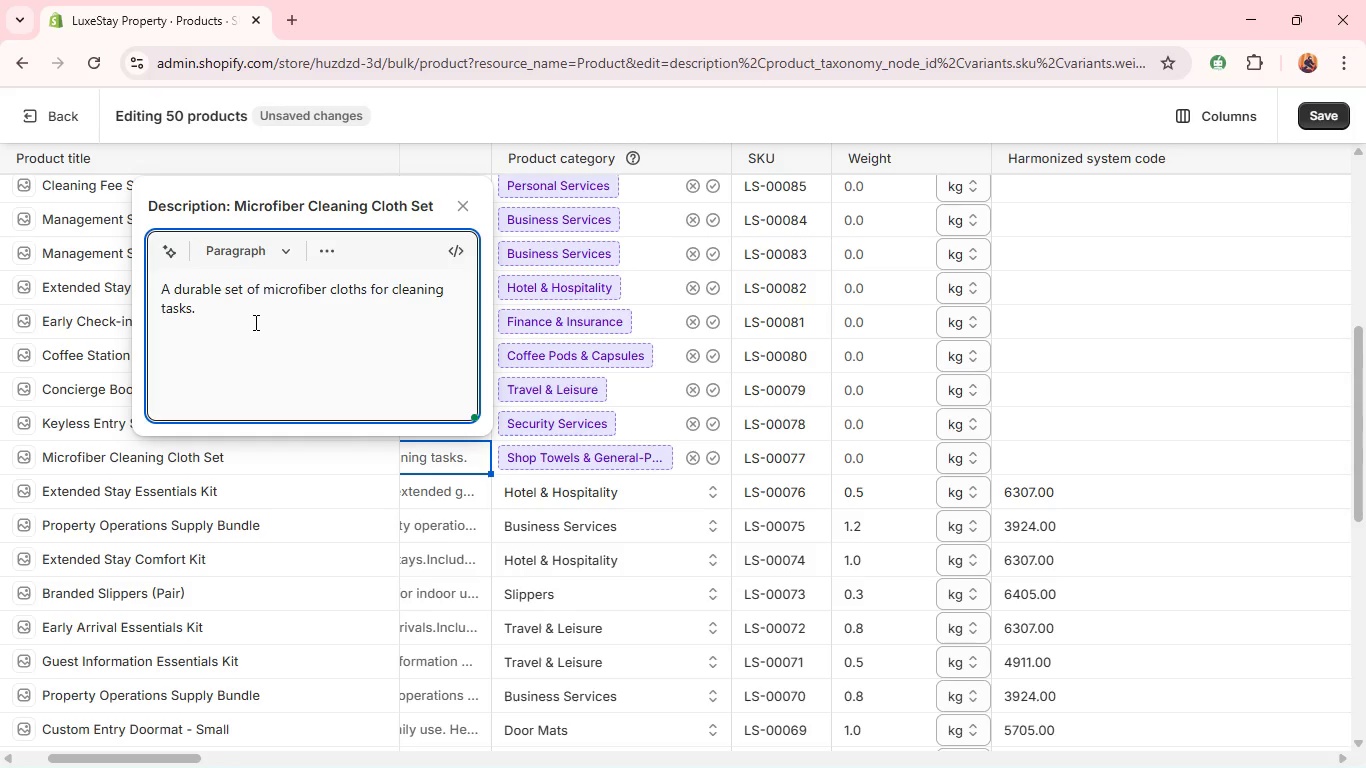 
key(Slash)
 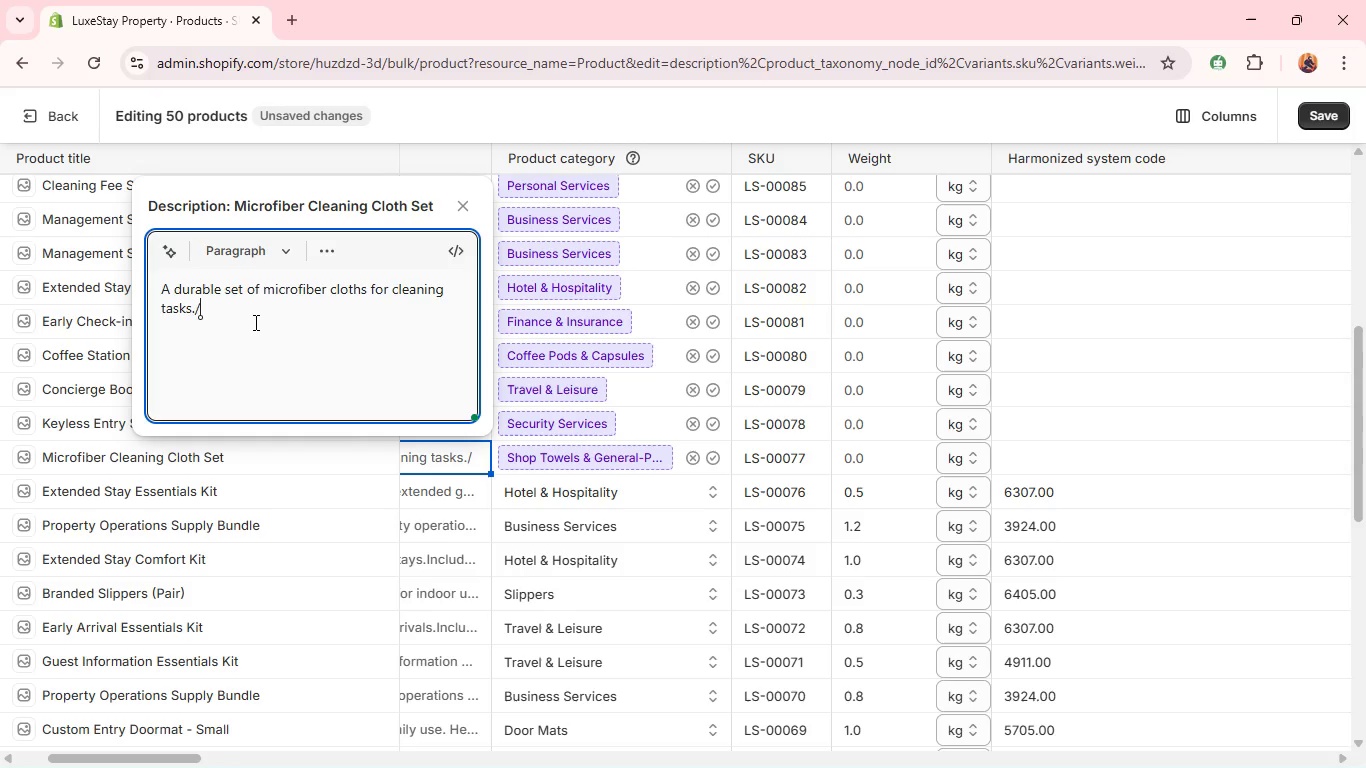 
key(Backspace)
 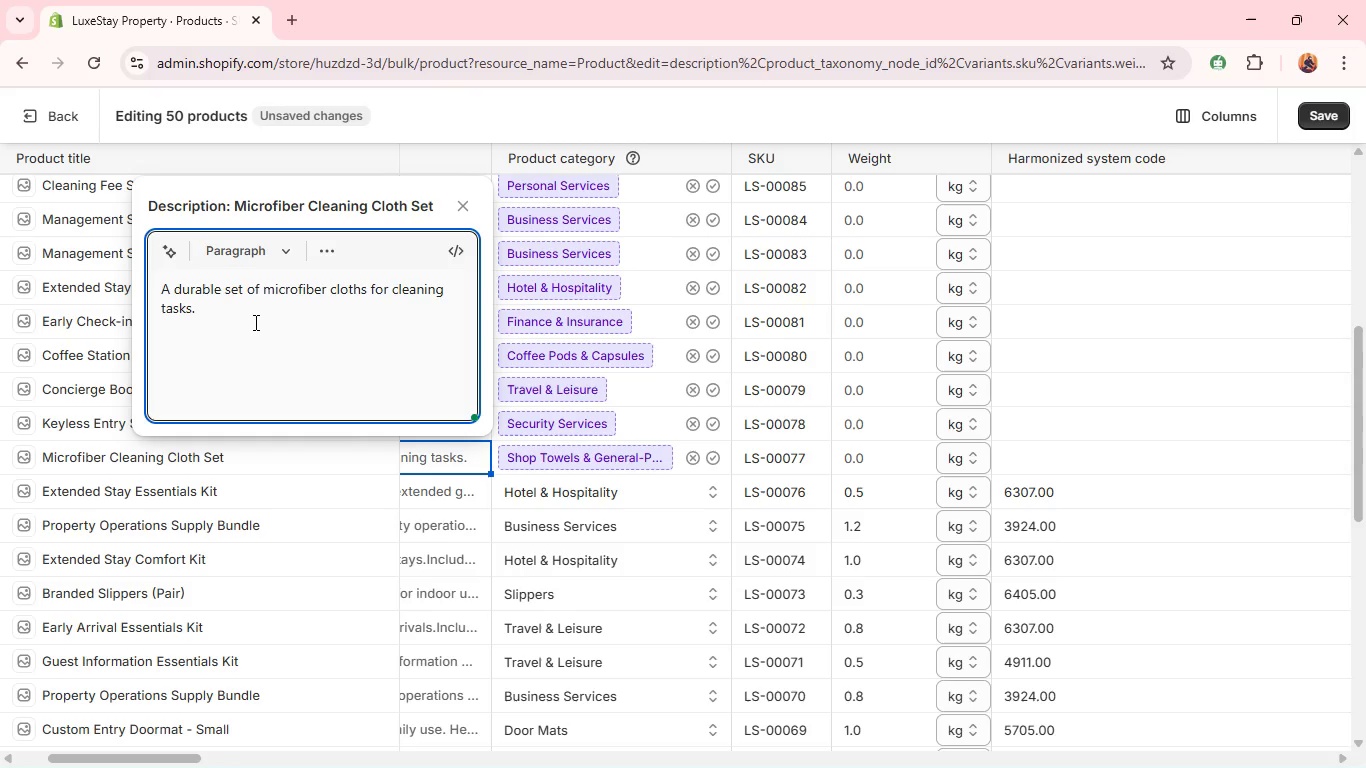 
key(Shift+Enter)
 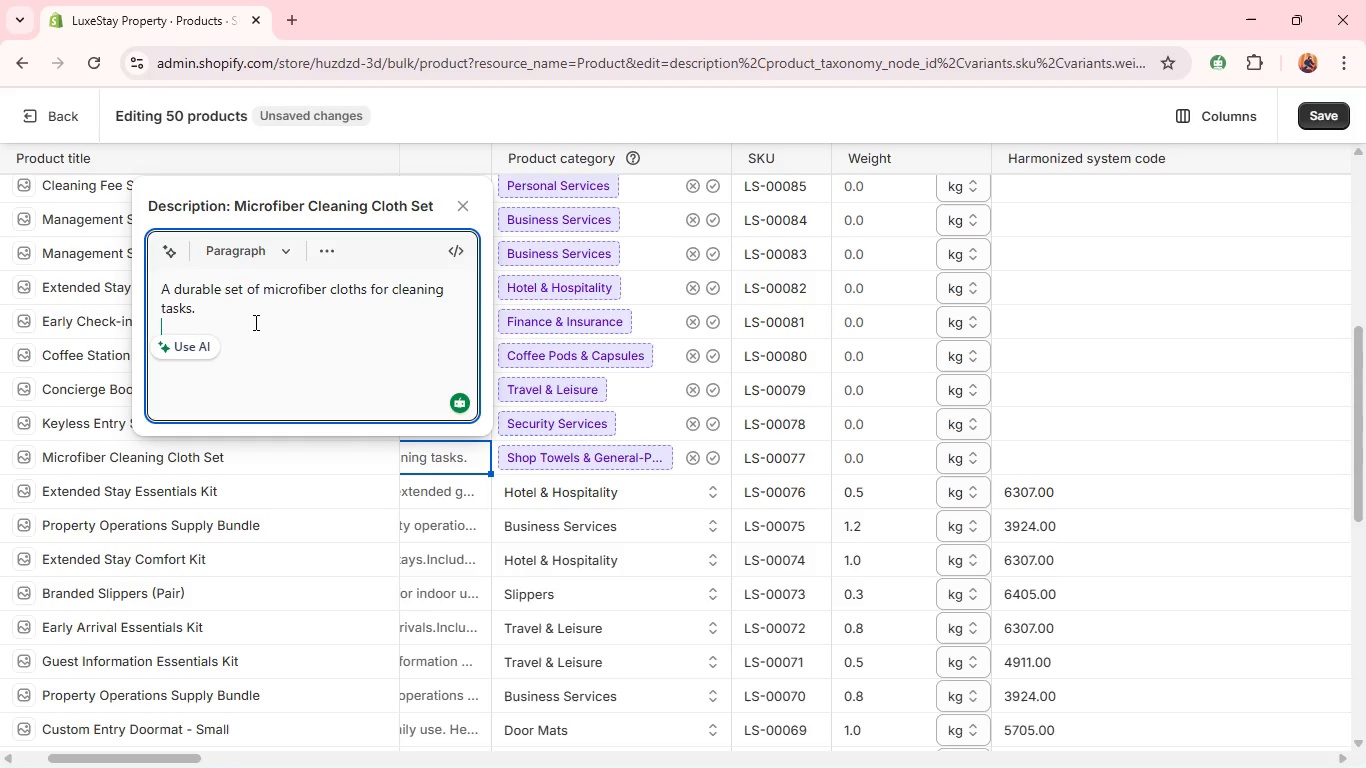 
wait(26.25)
 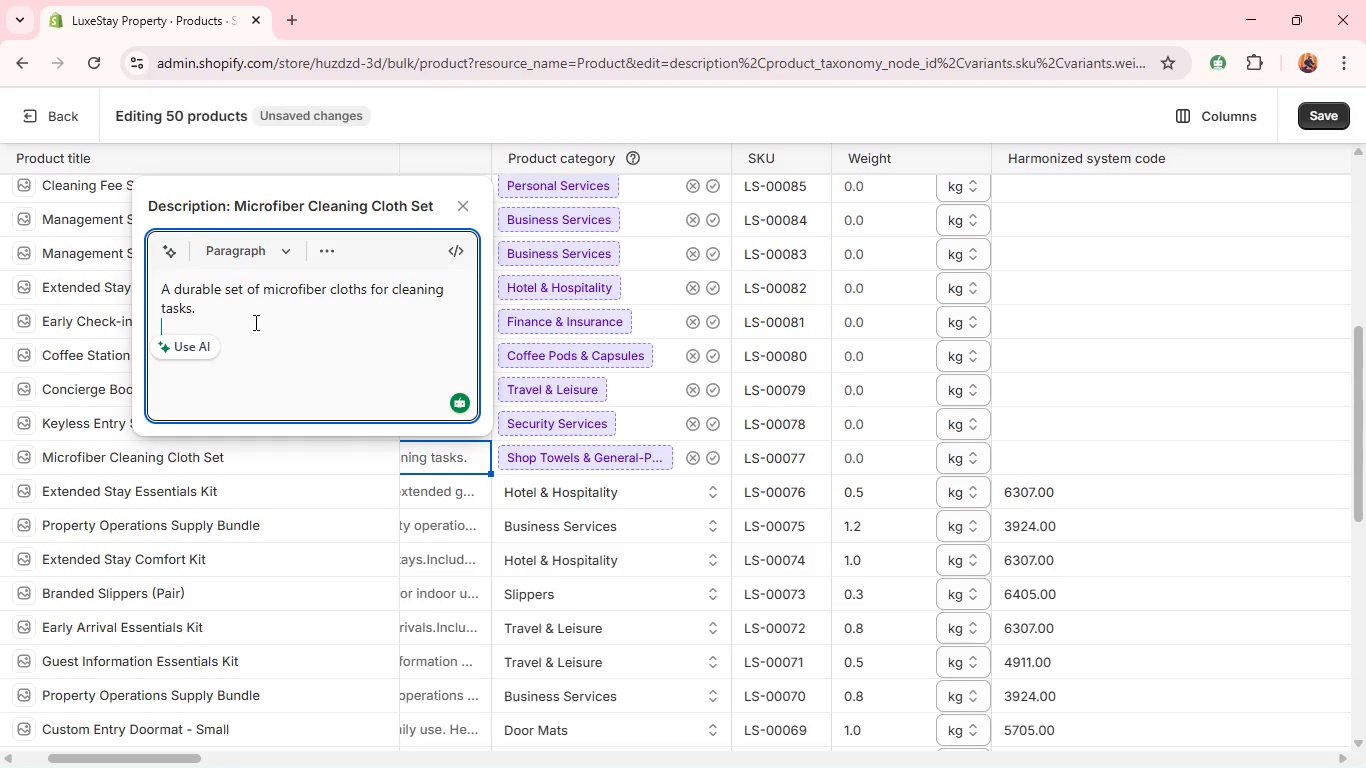 
type(Designed )
 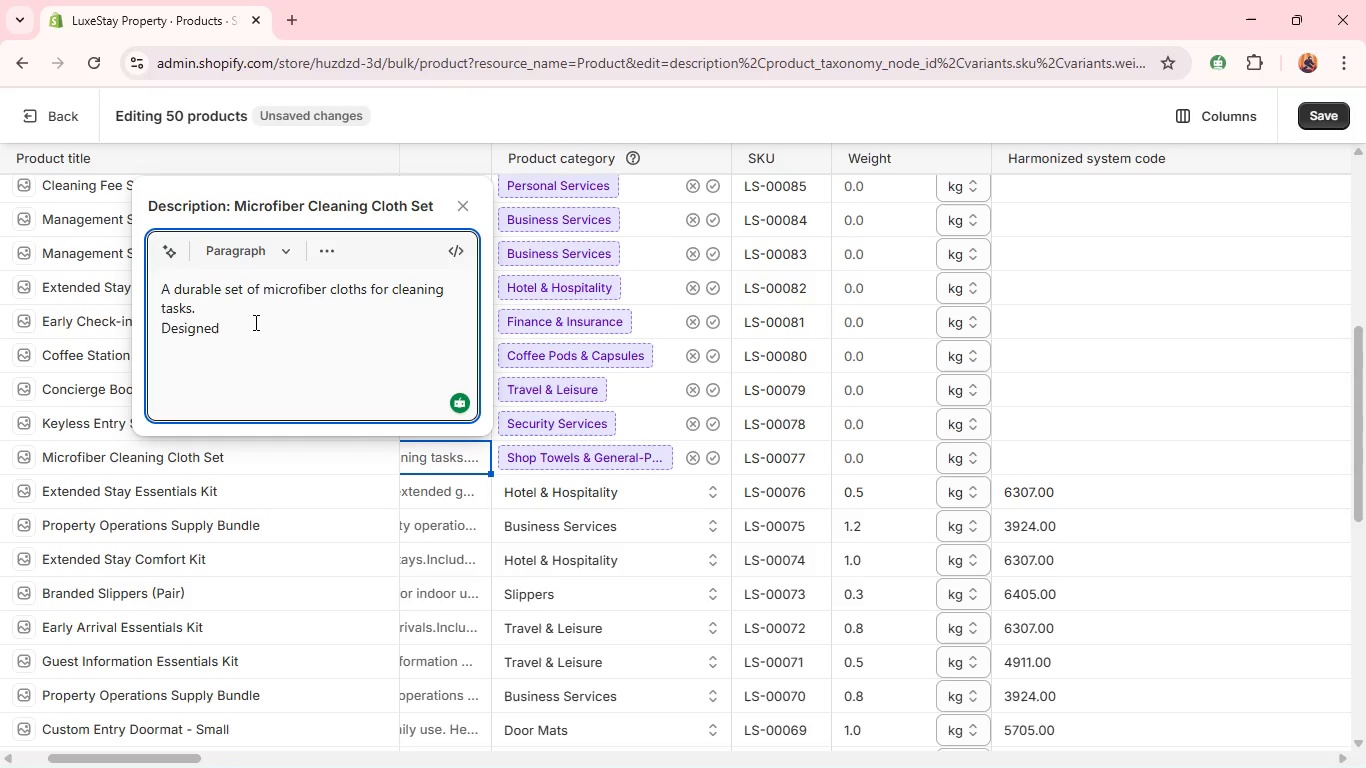 
wait(37.67)
 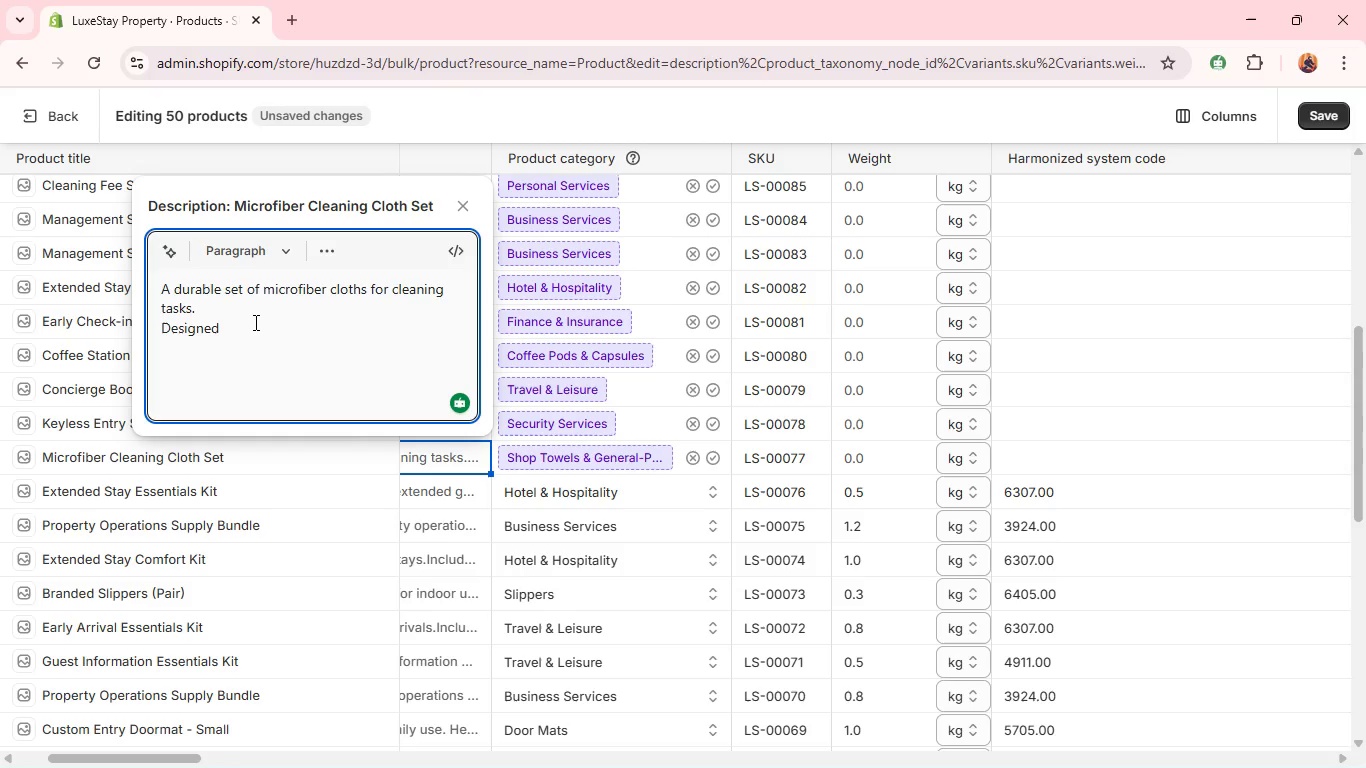 
type(for efe)
key(Backspace)
type(fective)
 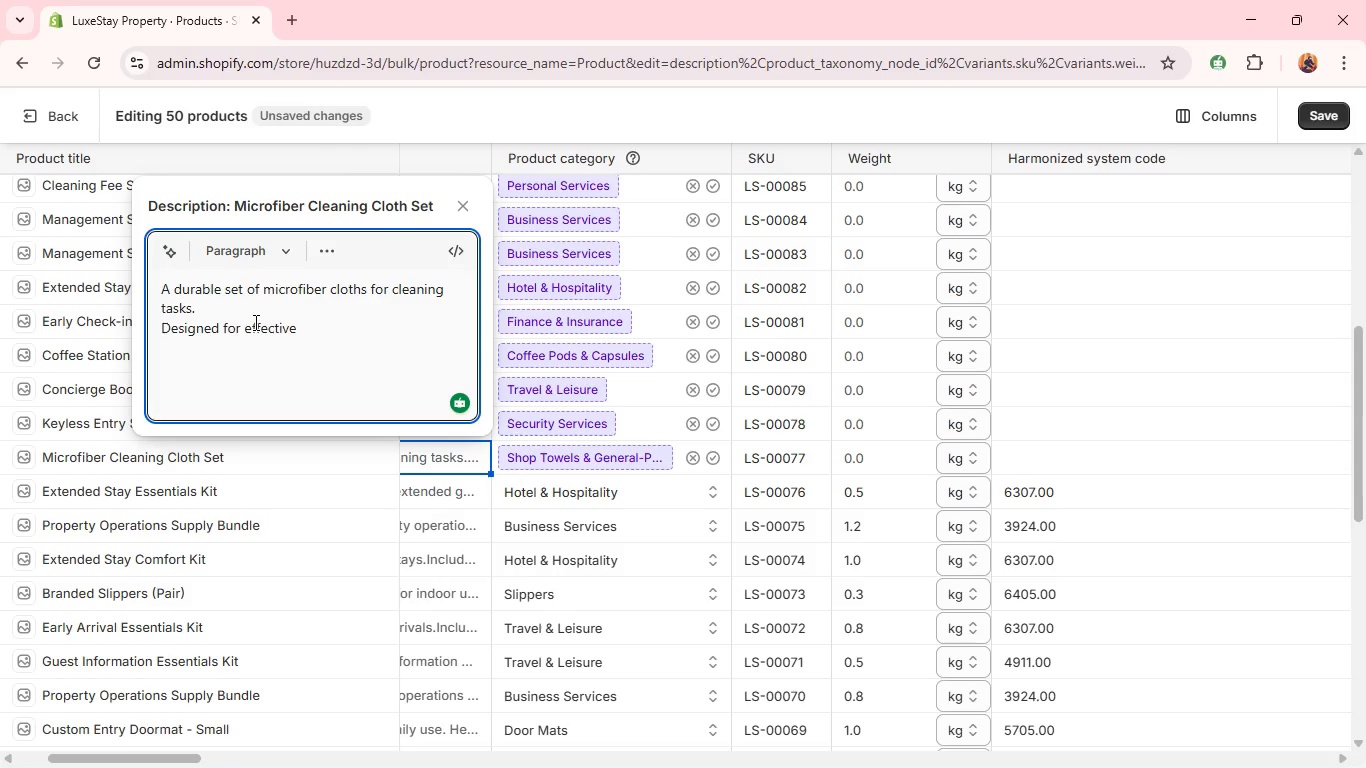 
wait(26.86)
 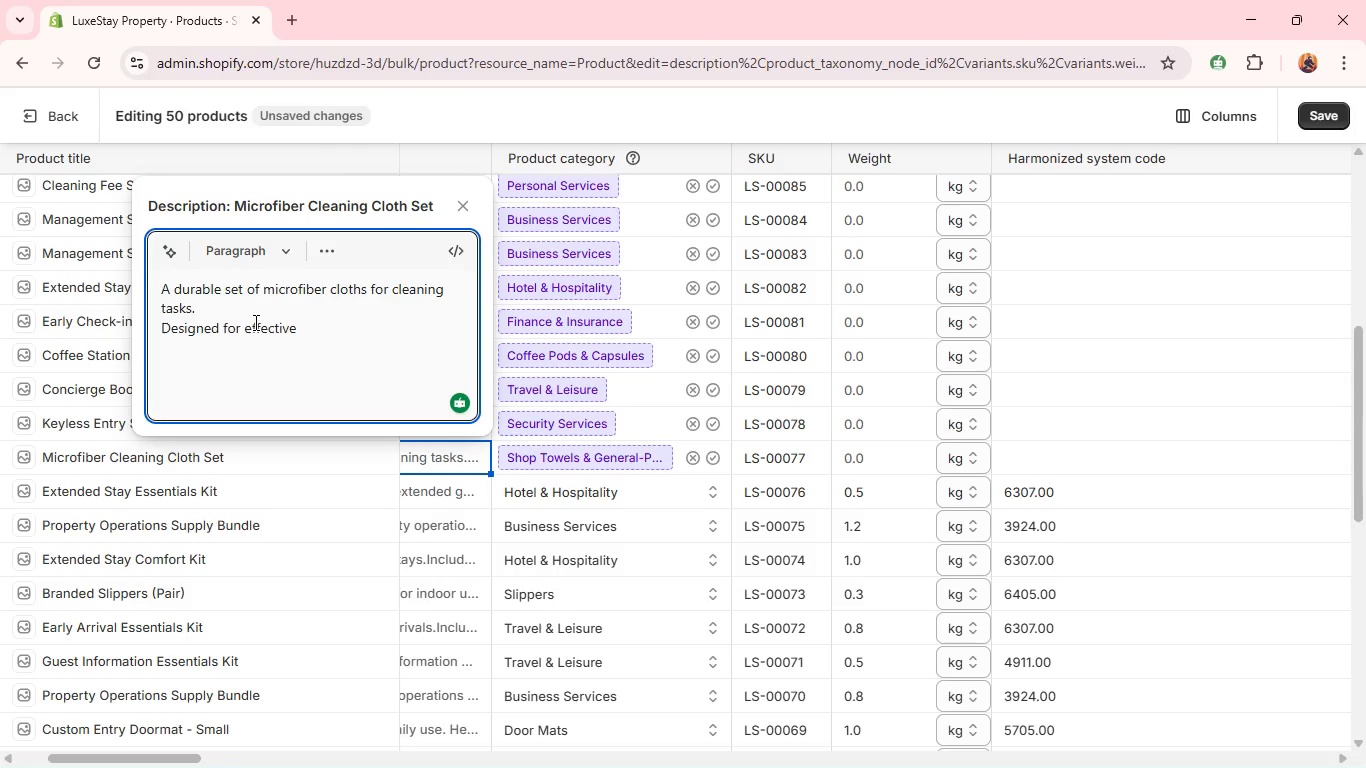 
key(Space)
 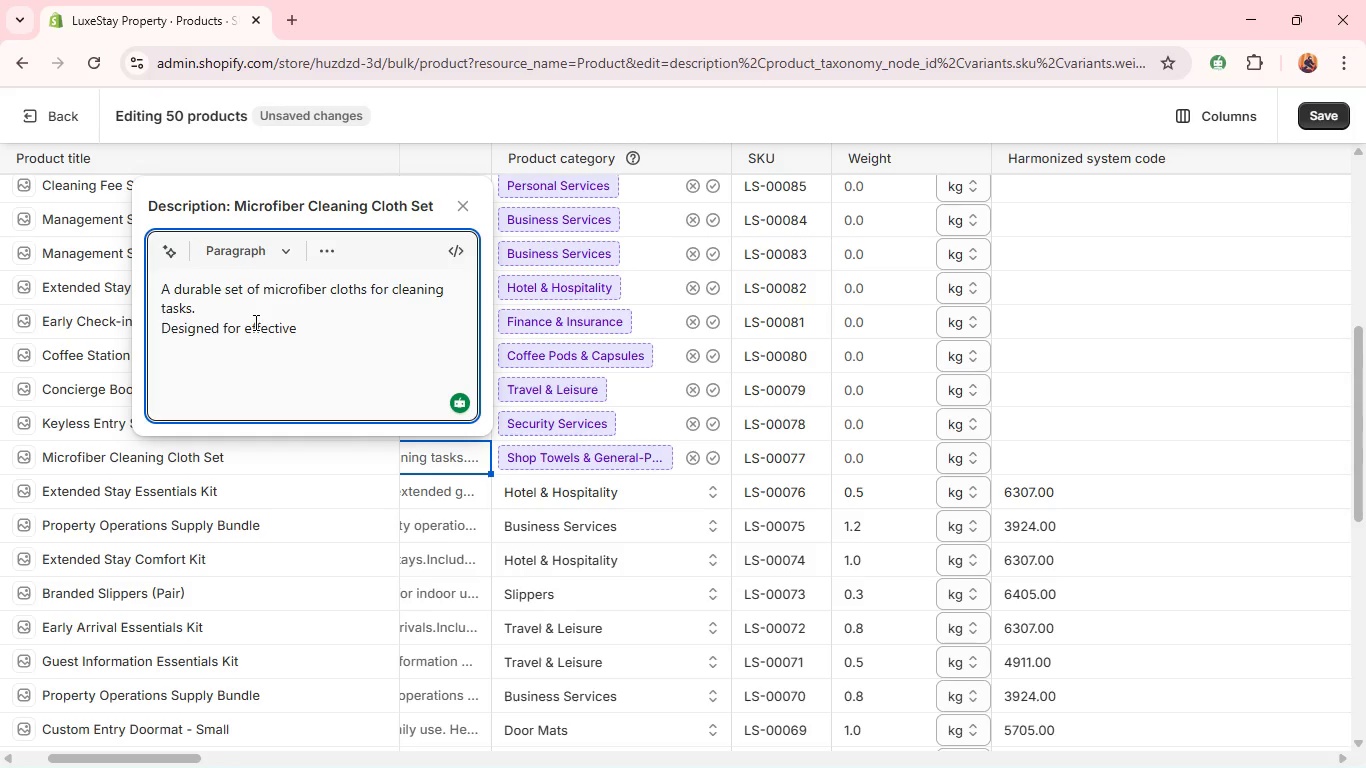 
wait(88.23)
 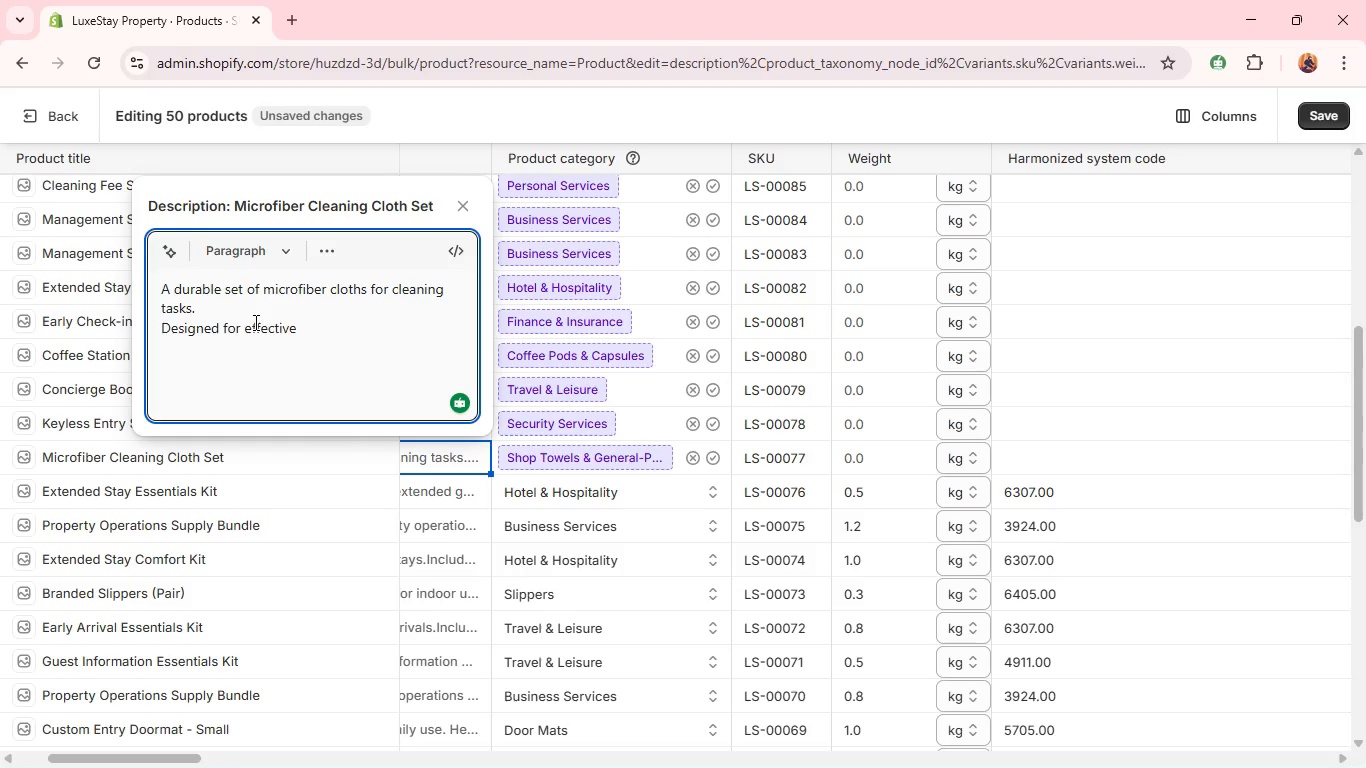 
type(dust and surface cleann)
key(Backspace)
type(ing/ )
key(Backspace)
key(Backspace)
type(.)
 